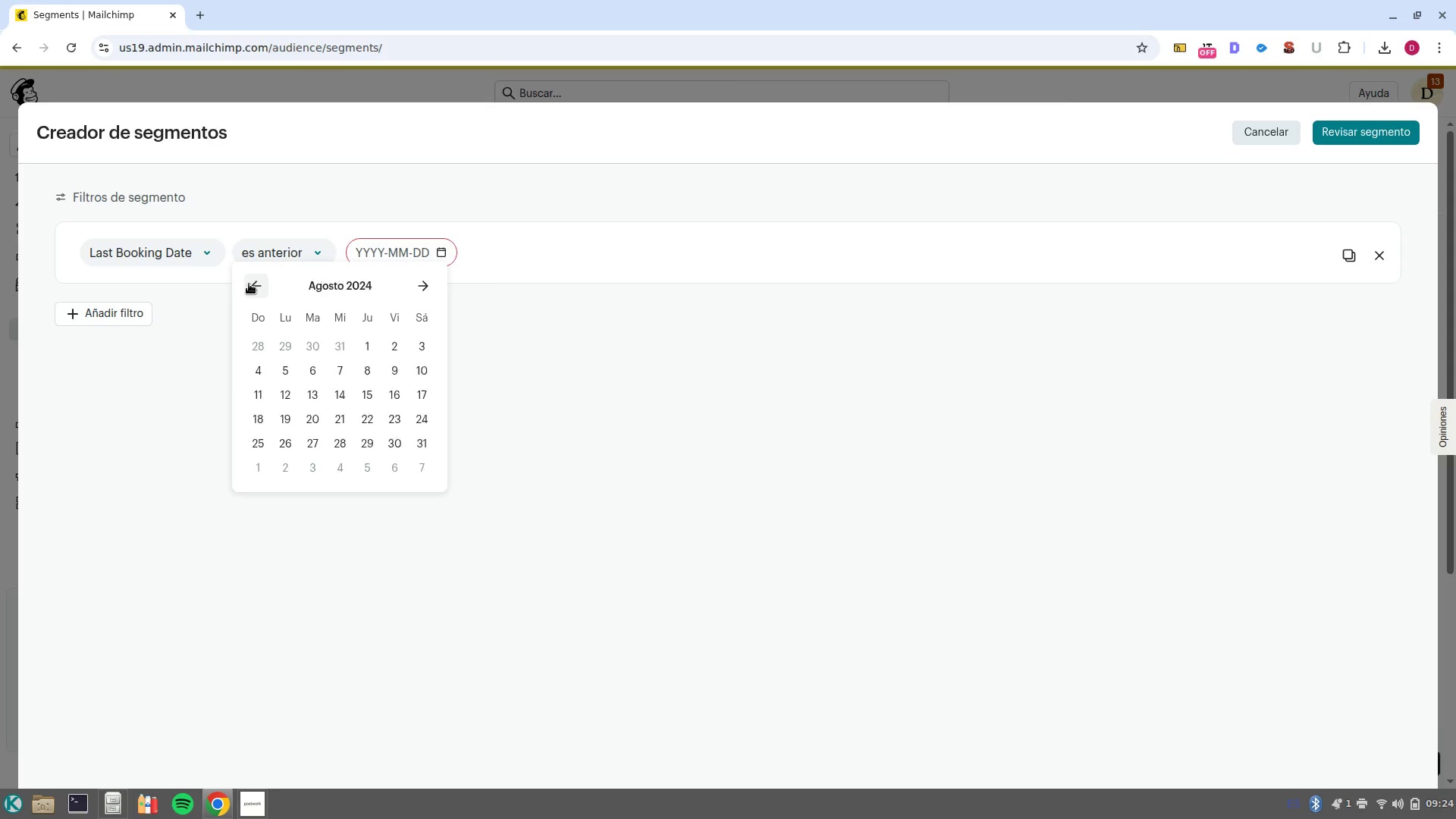 
triple_click([249, 284])
 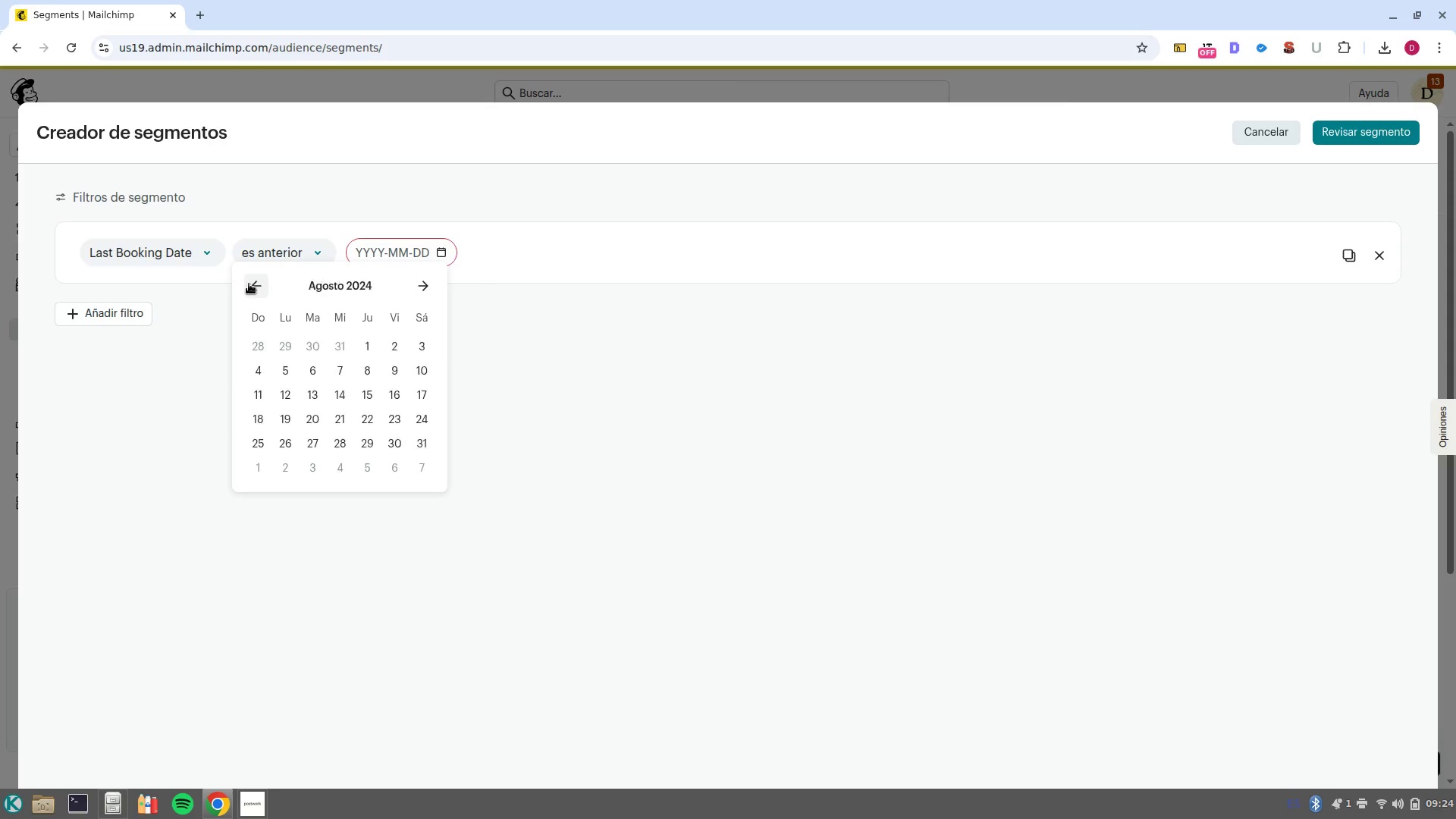 
triple_click([249, 284])
 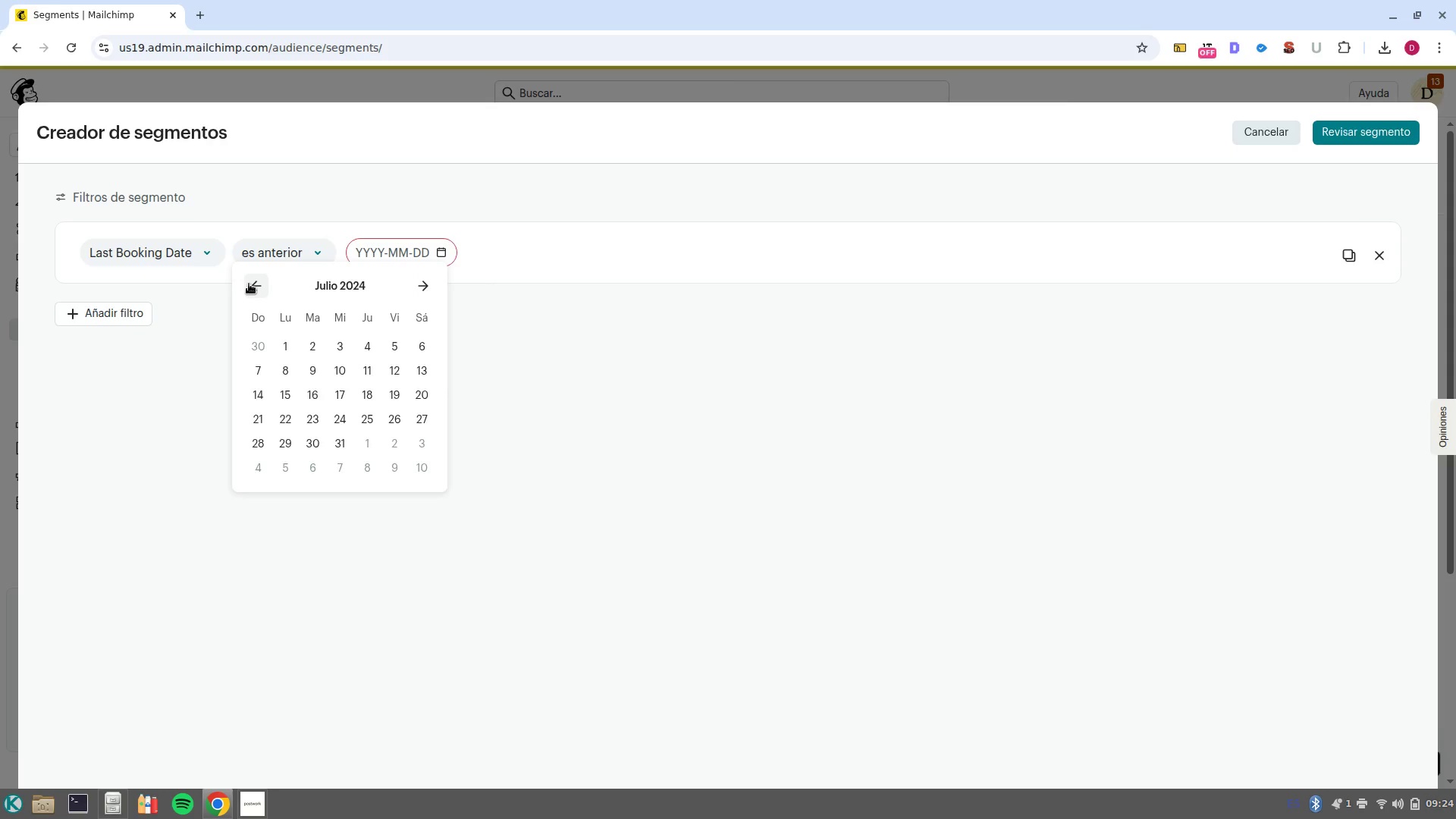 
triple_click([249, 284])
 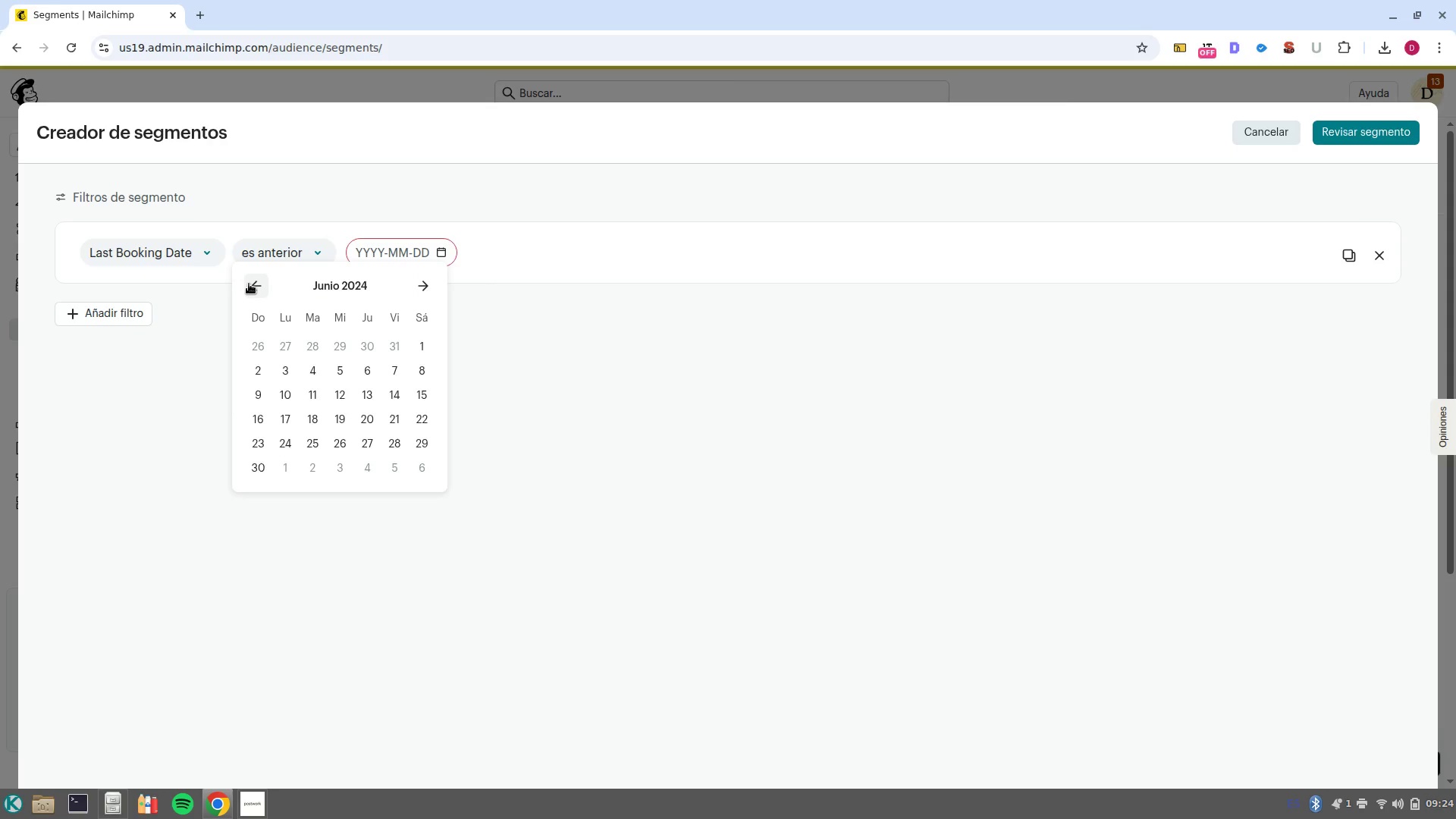 
left_click([249, 284])
 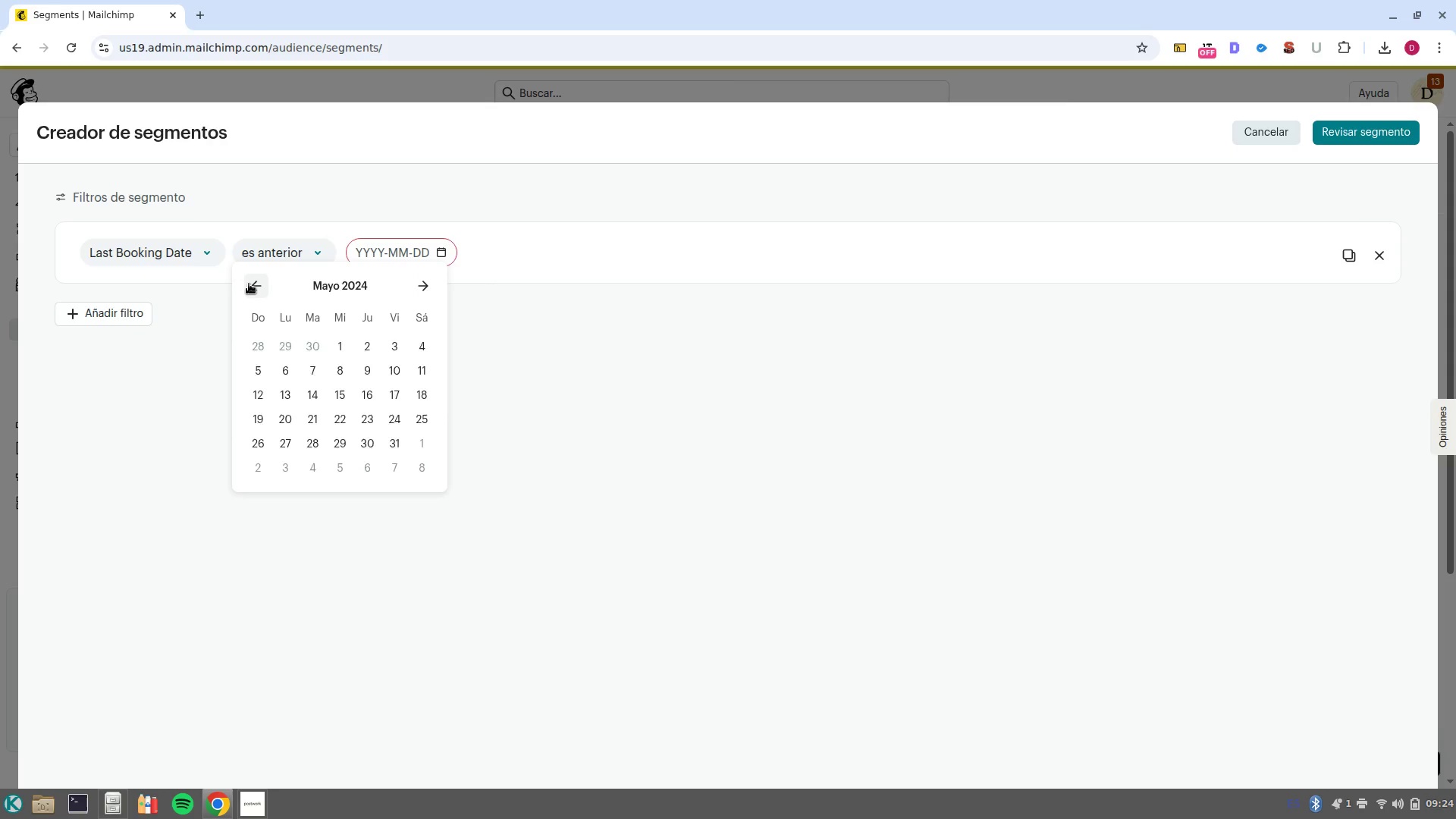 
left_click([249, 284])
 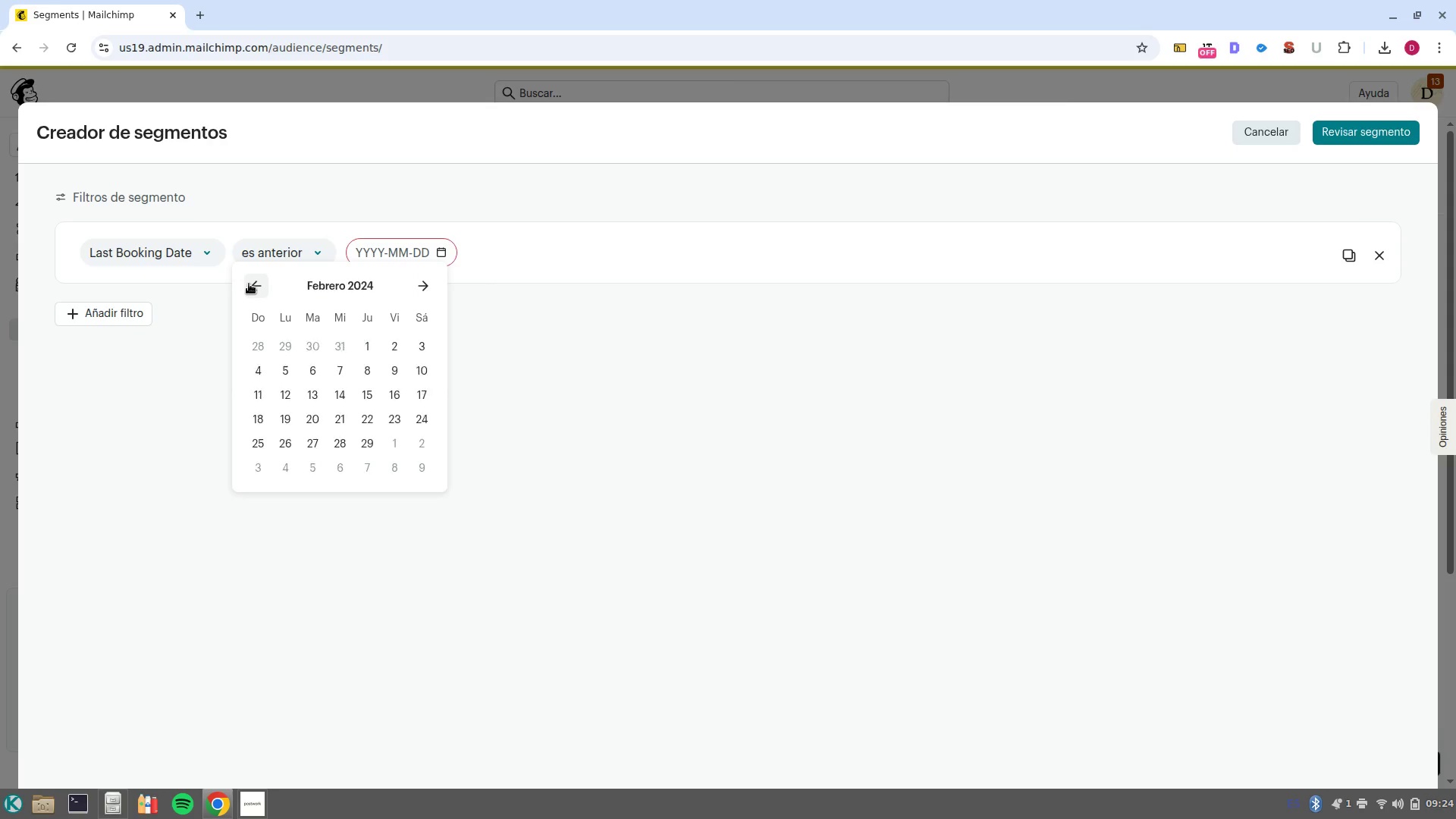 
triple_click([249, 284])
 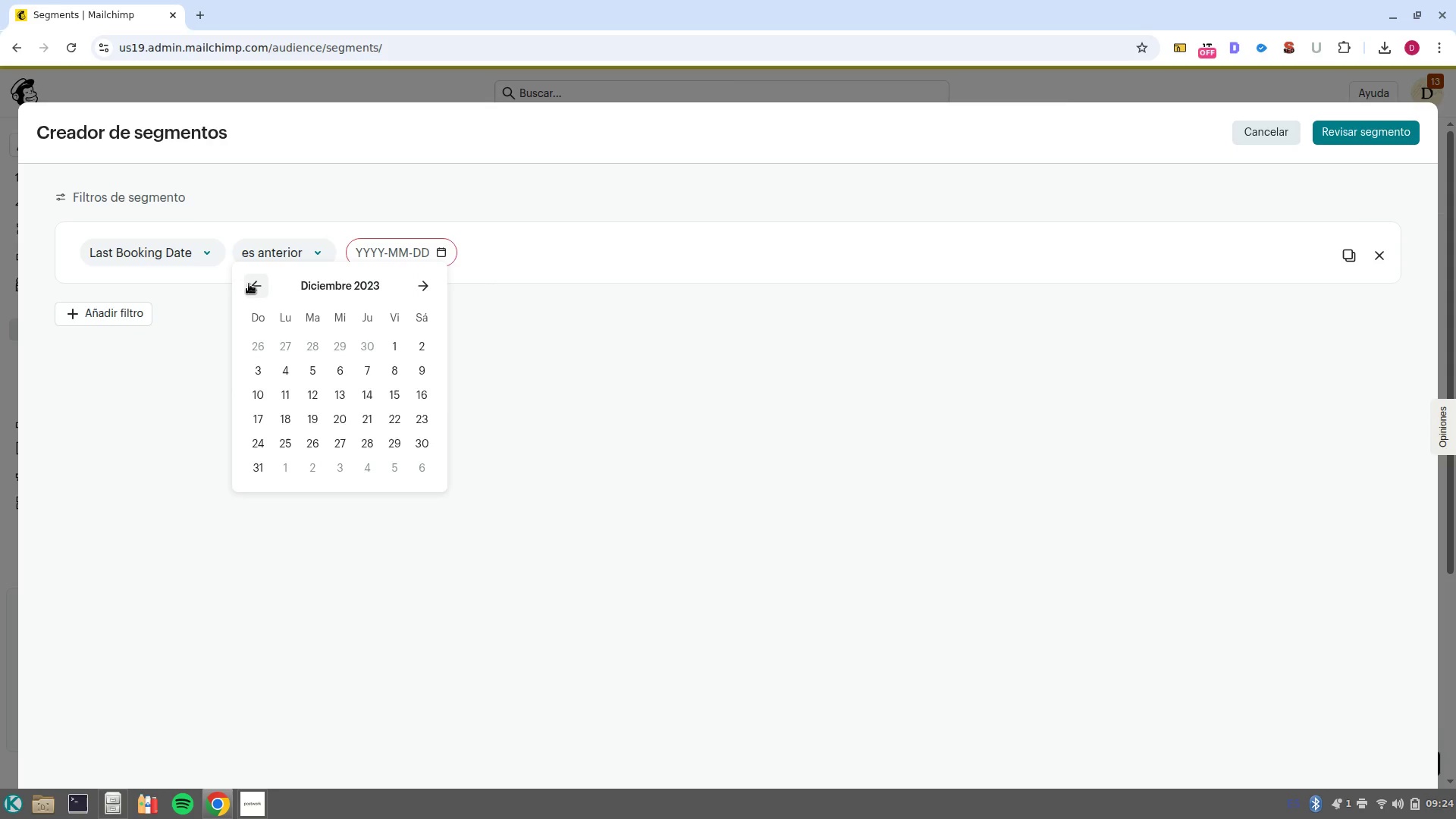 
left_click([249, 284])
 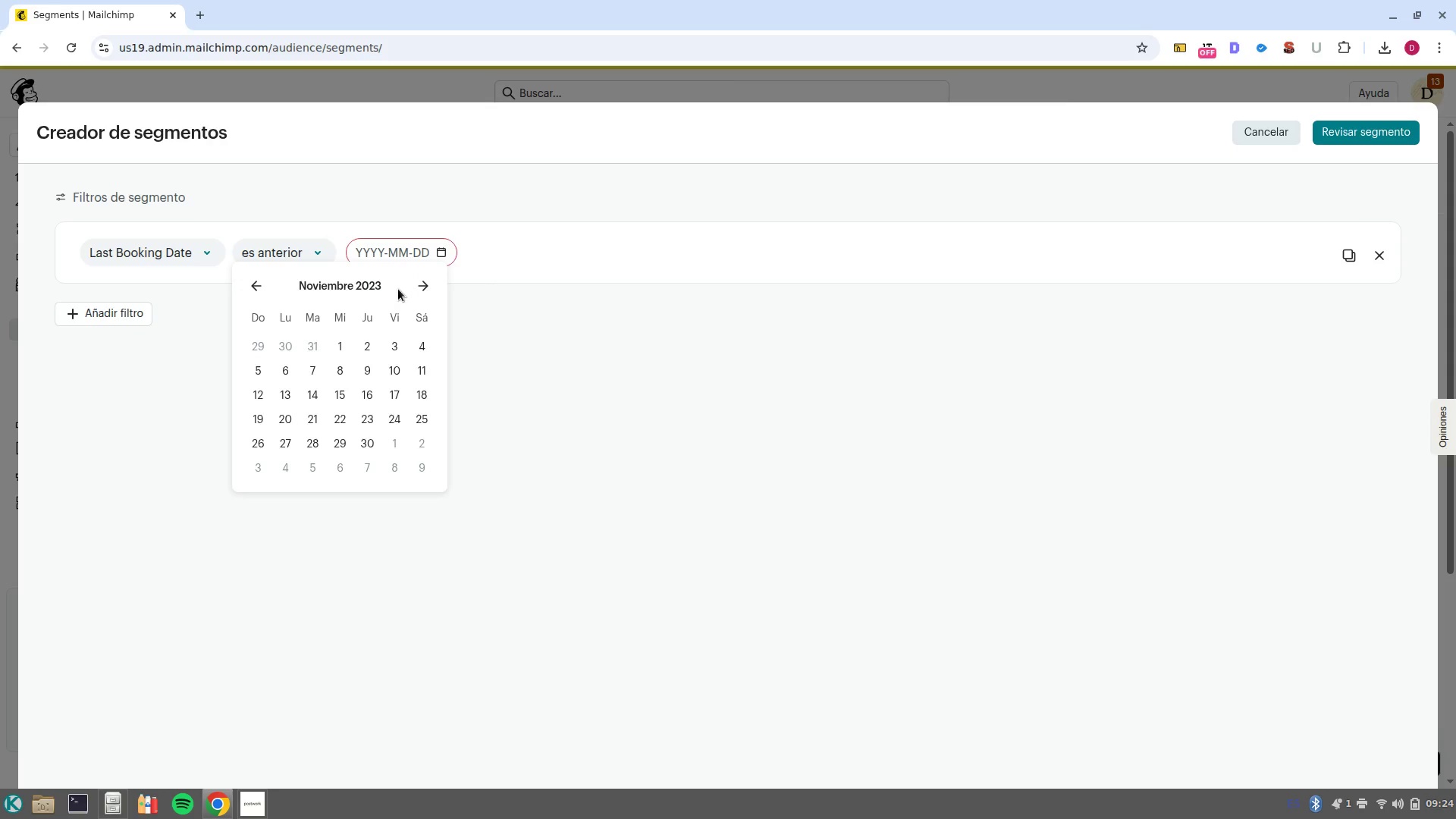 
left_click([420, 290])
 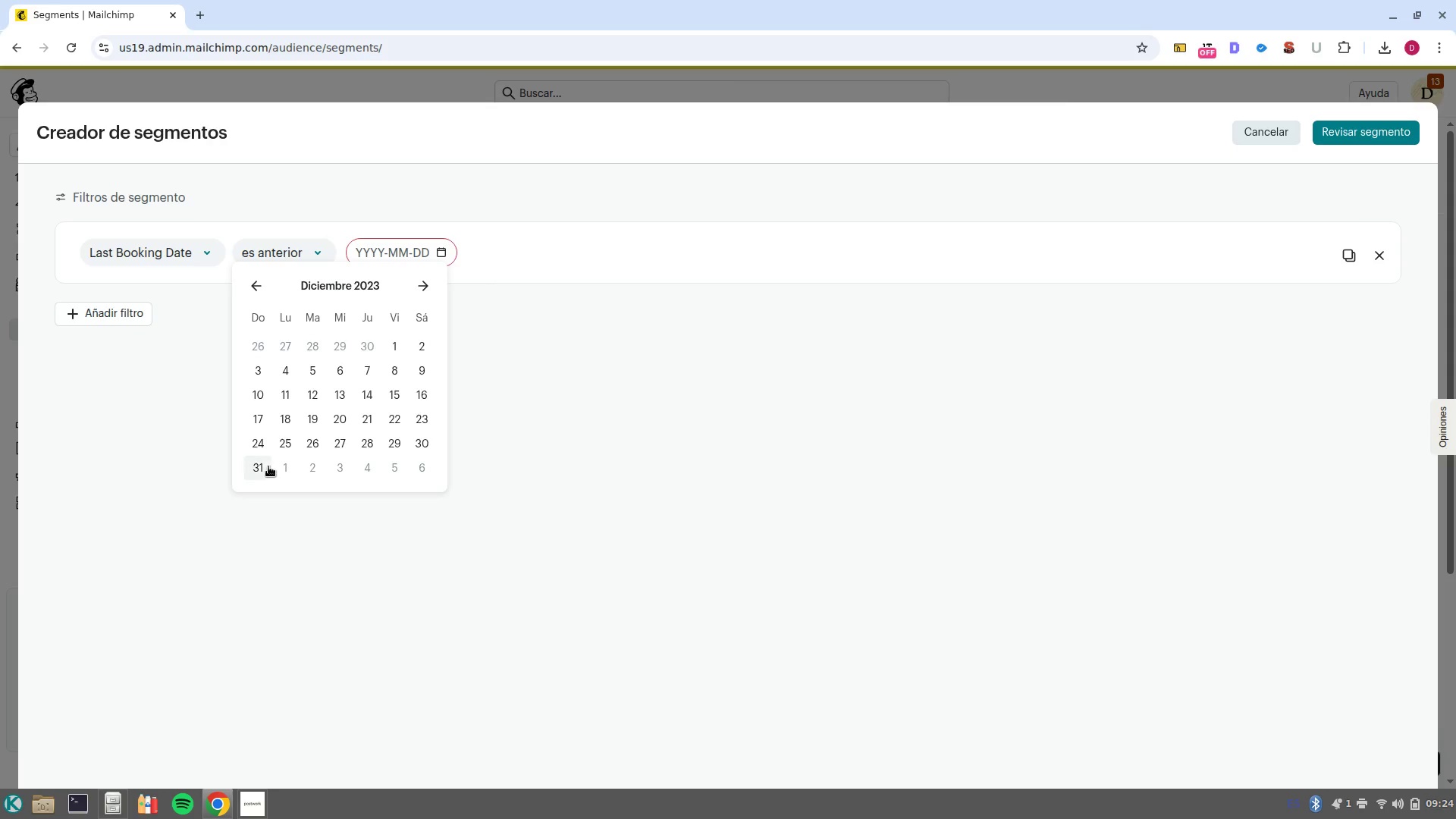 
left_click([267, 466])
 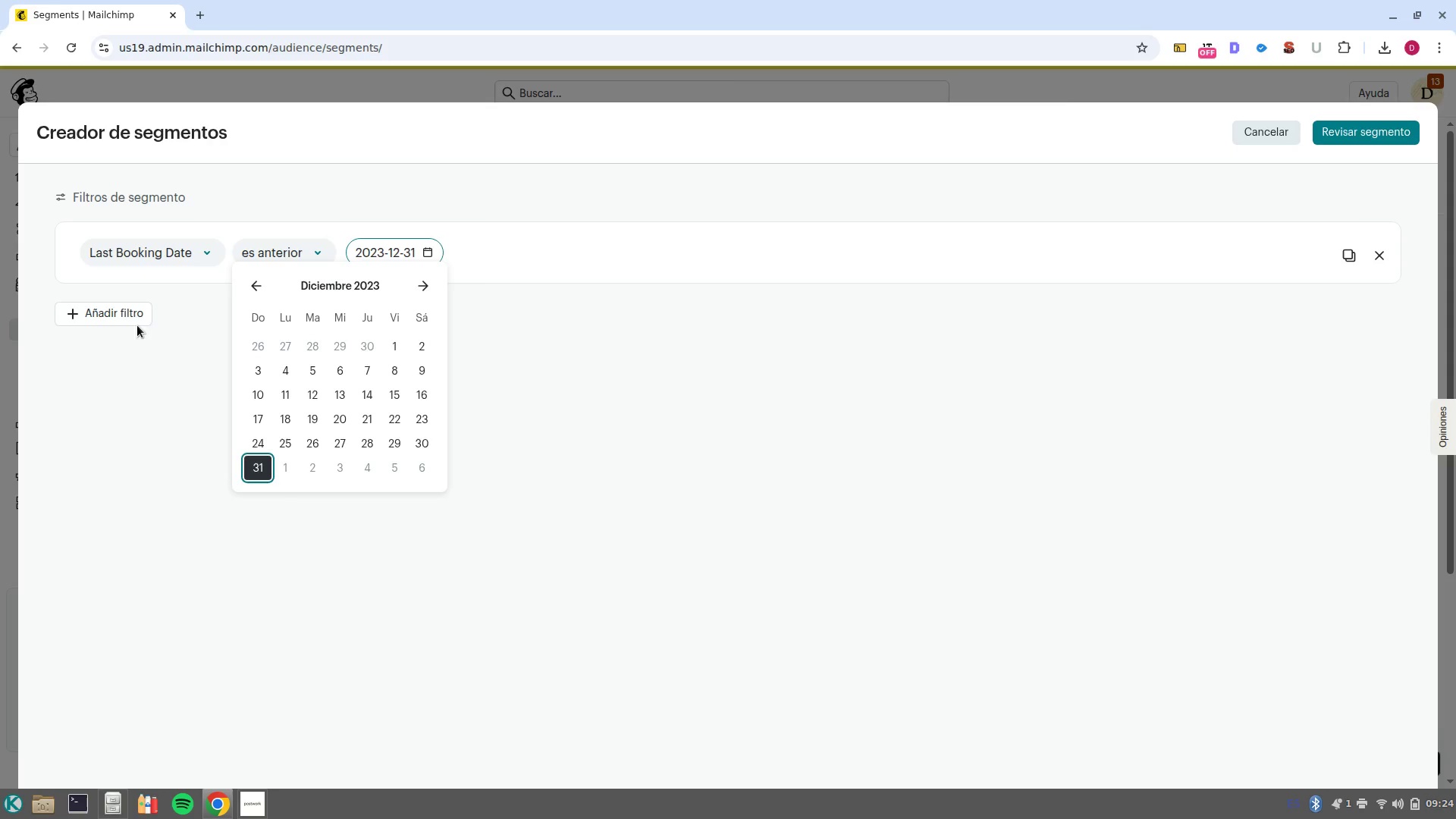 
left_click([180, 326])
 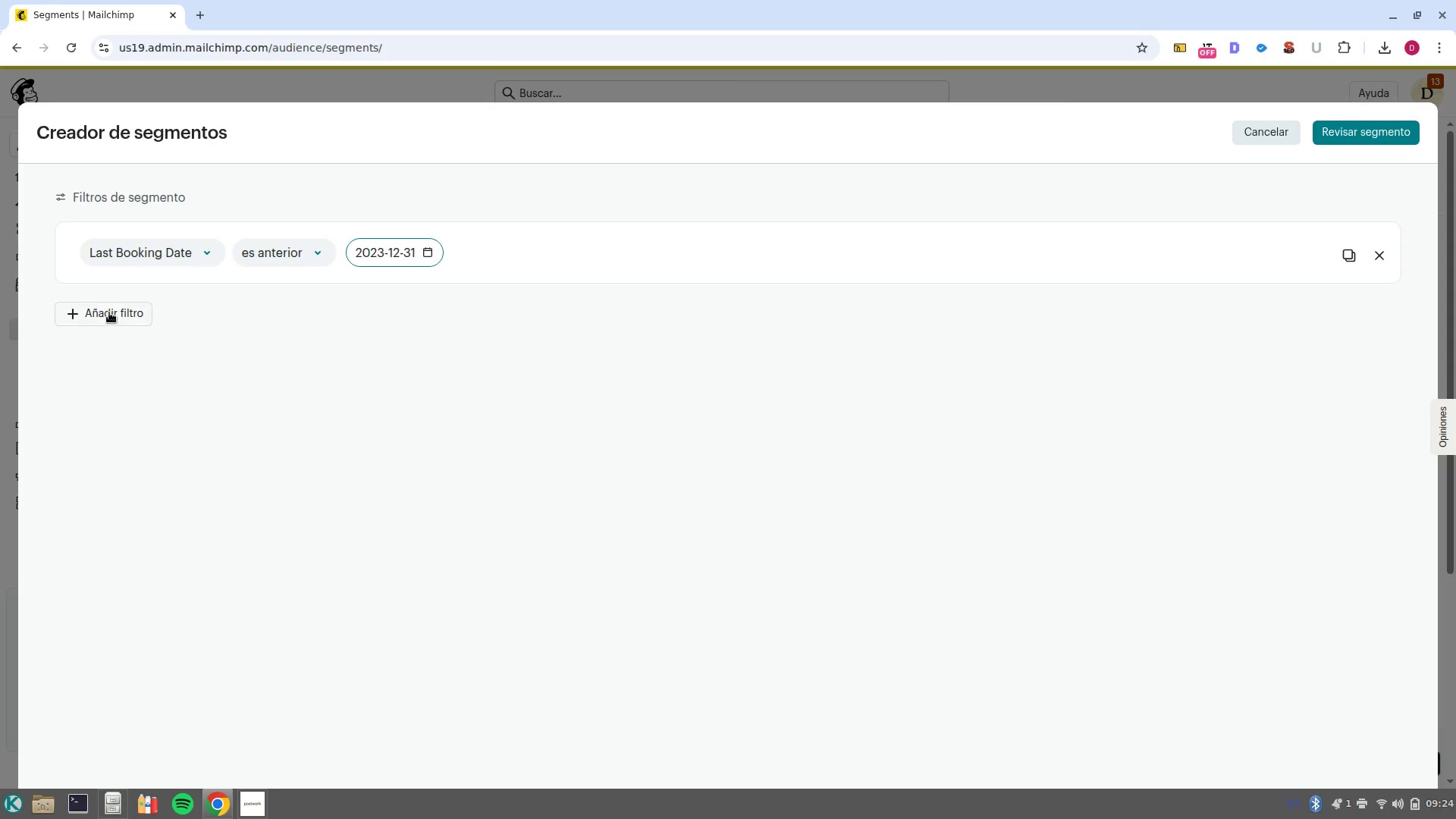 
left_click([109, 312])
 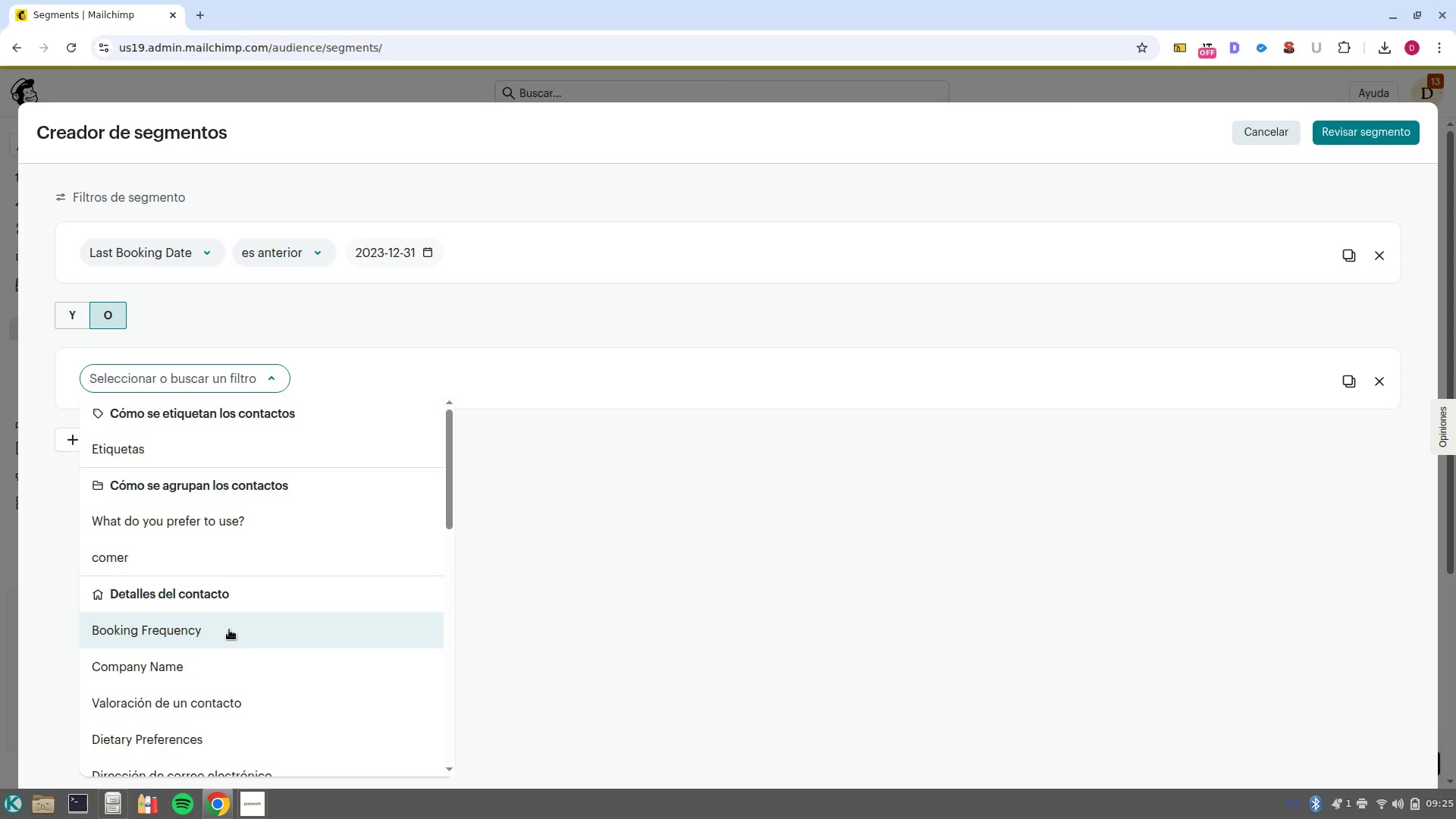 
left_click([236, 635])
 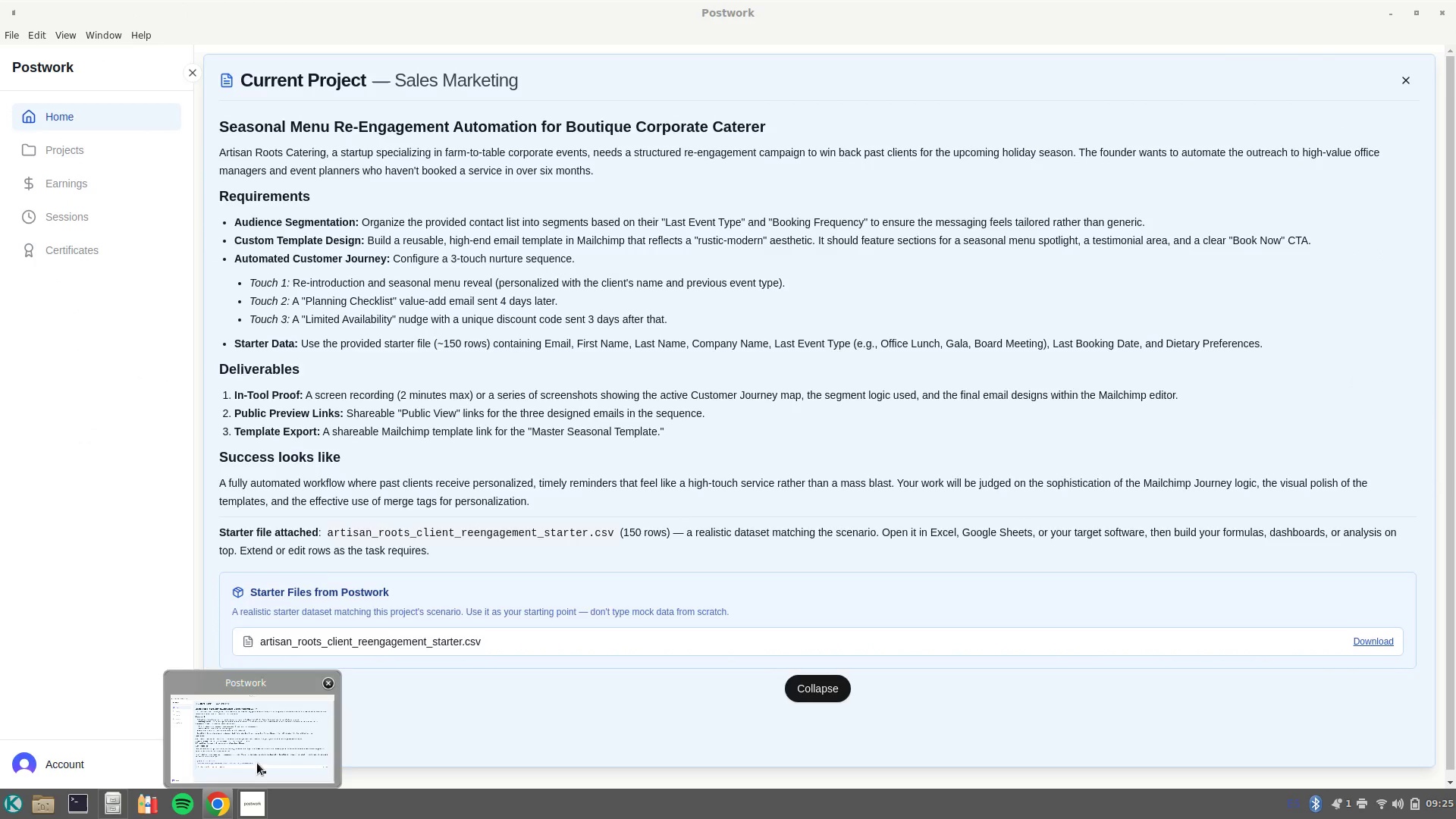 
wait(7.45)
 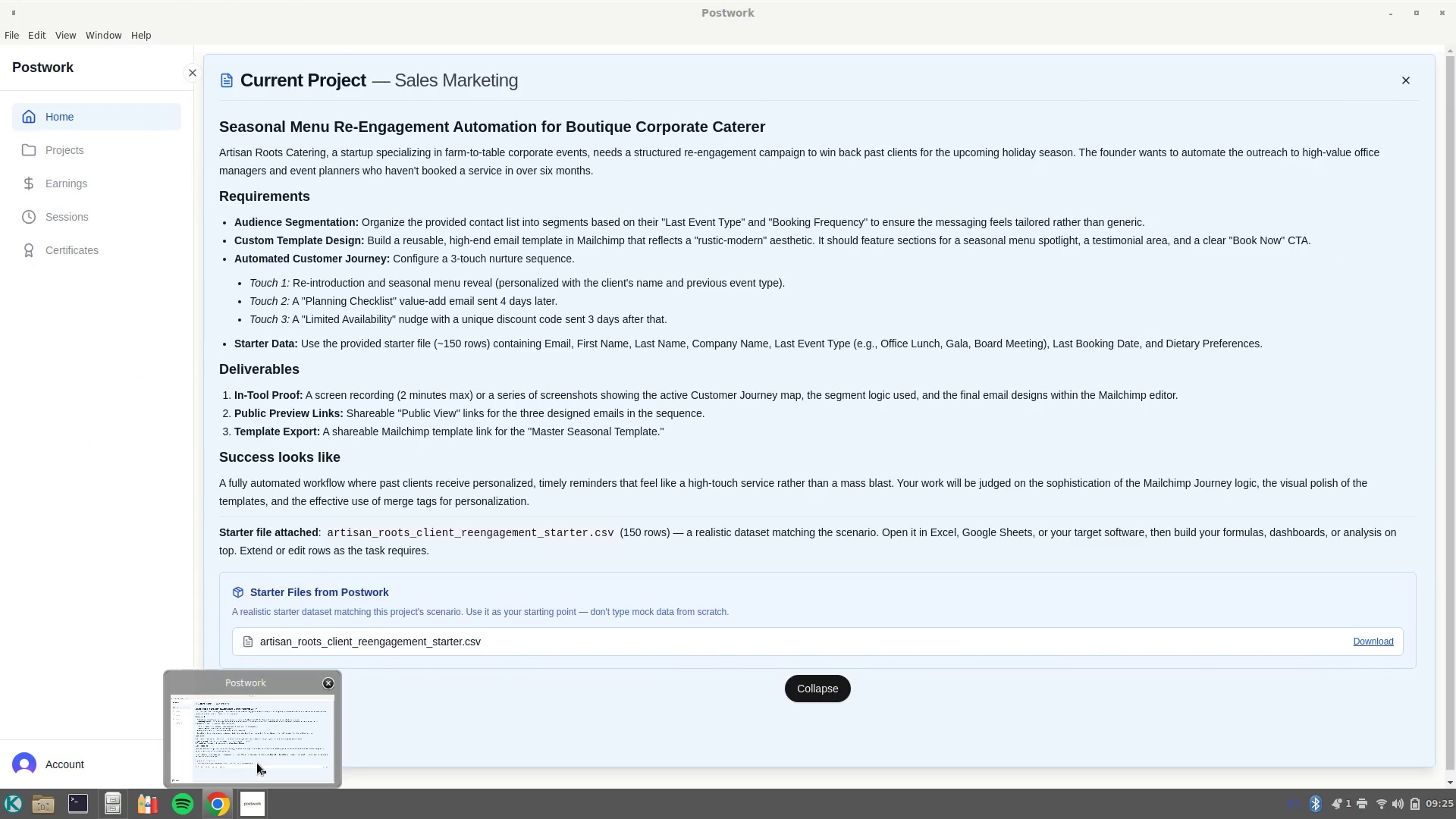 
left_click([286, 386])
 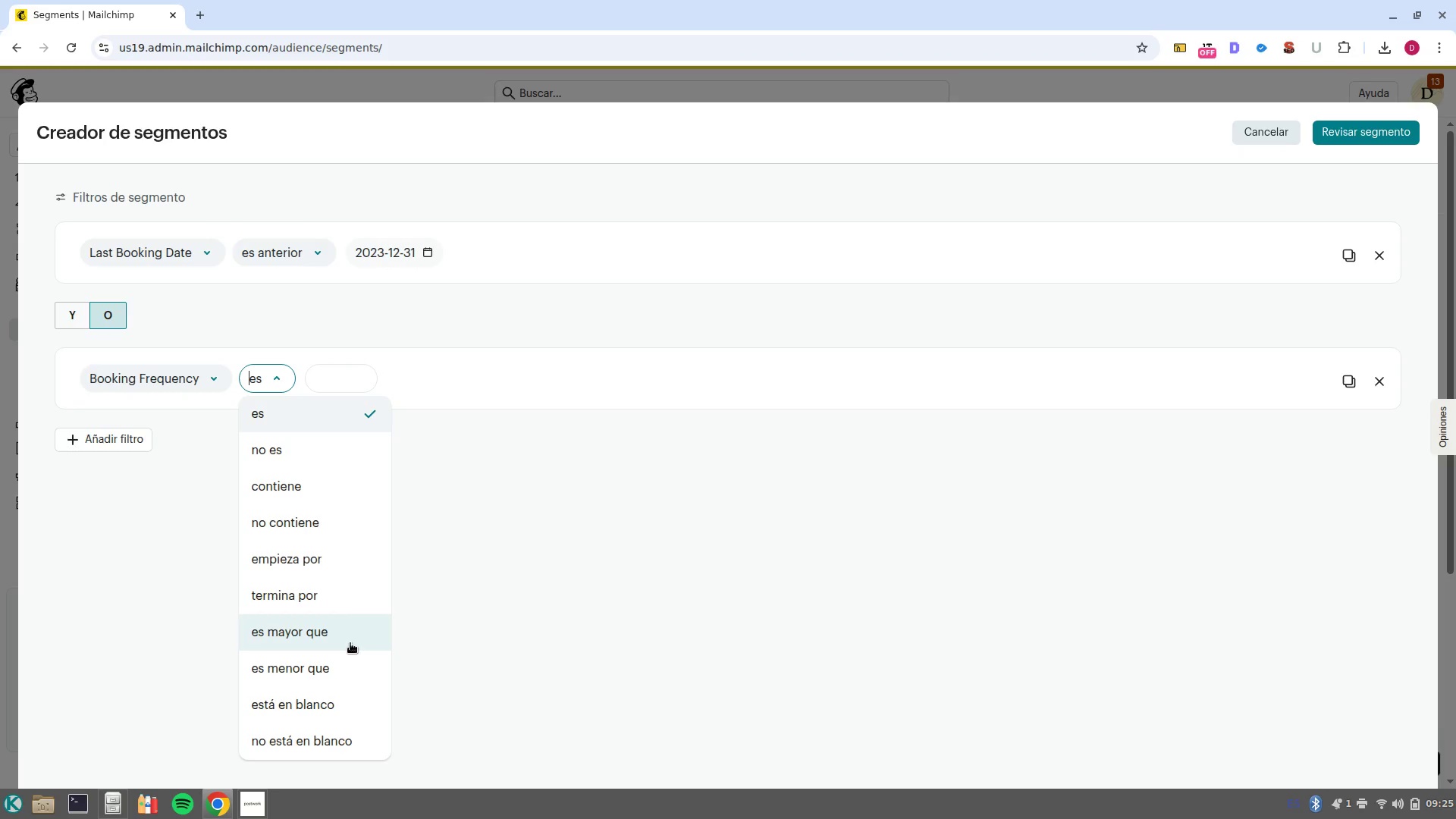 
left_click([353, 639])
 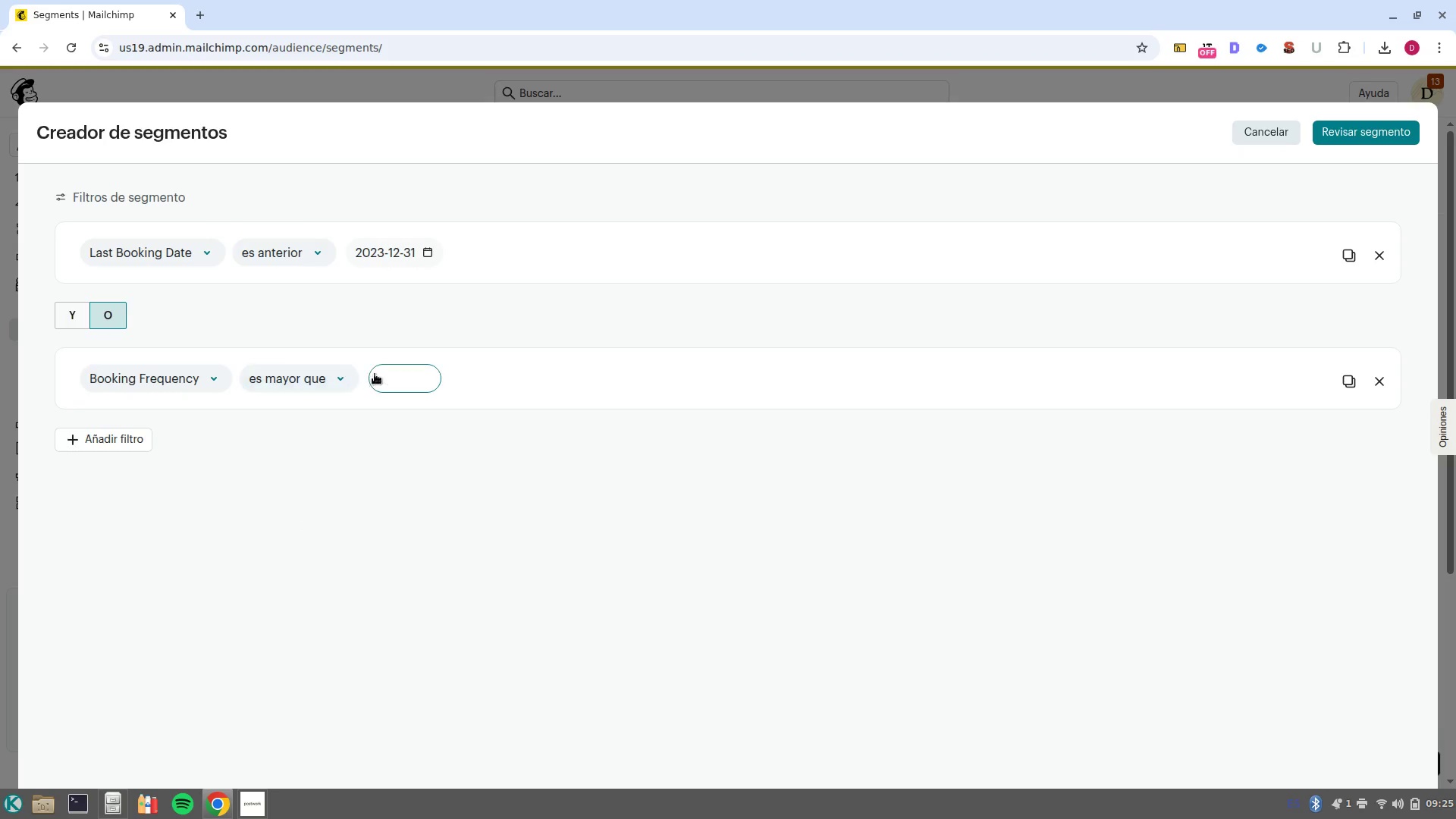 
left_click([375, 373])
 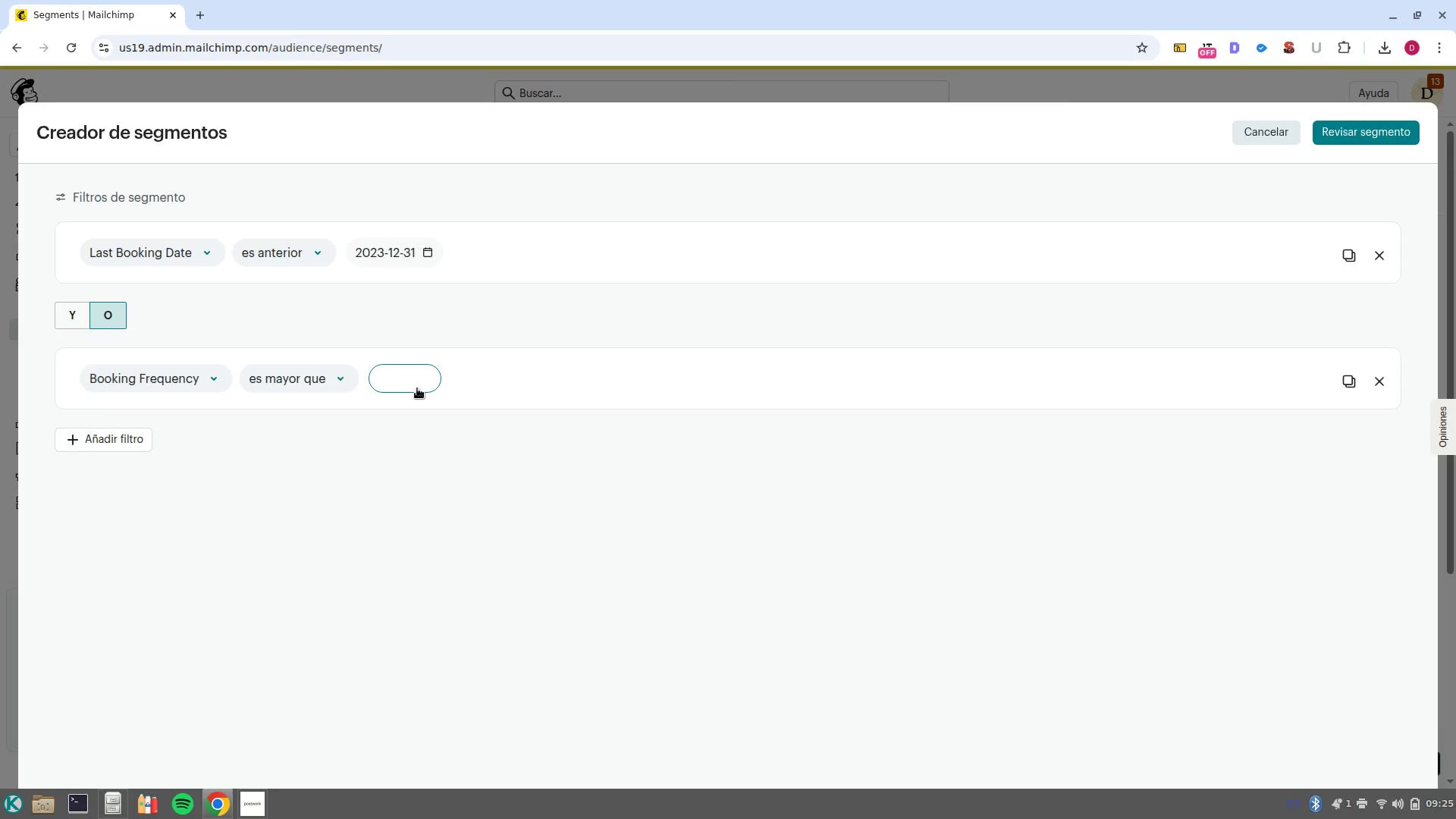 
key(1)
 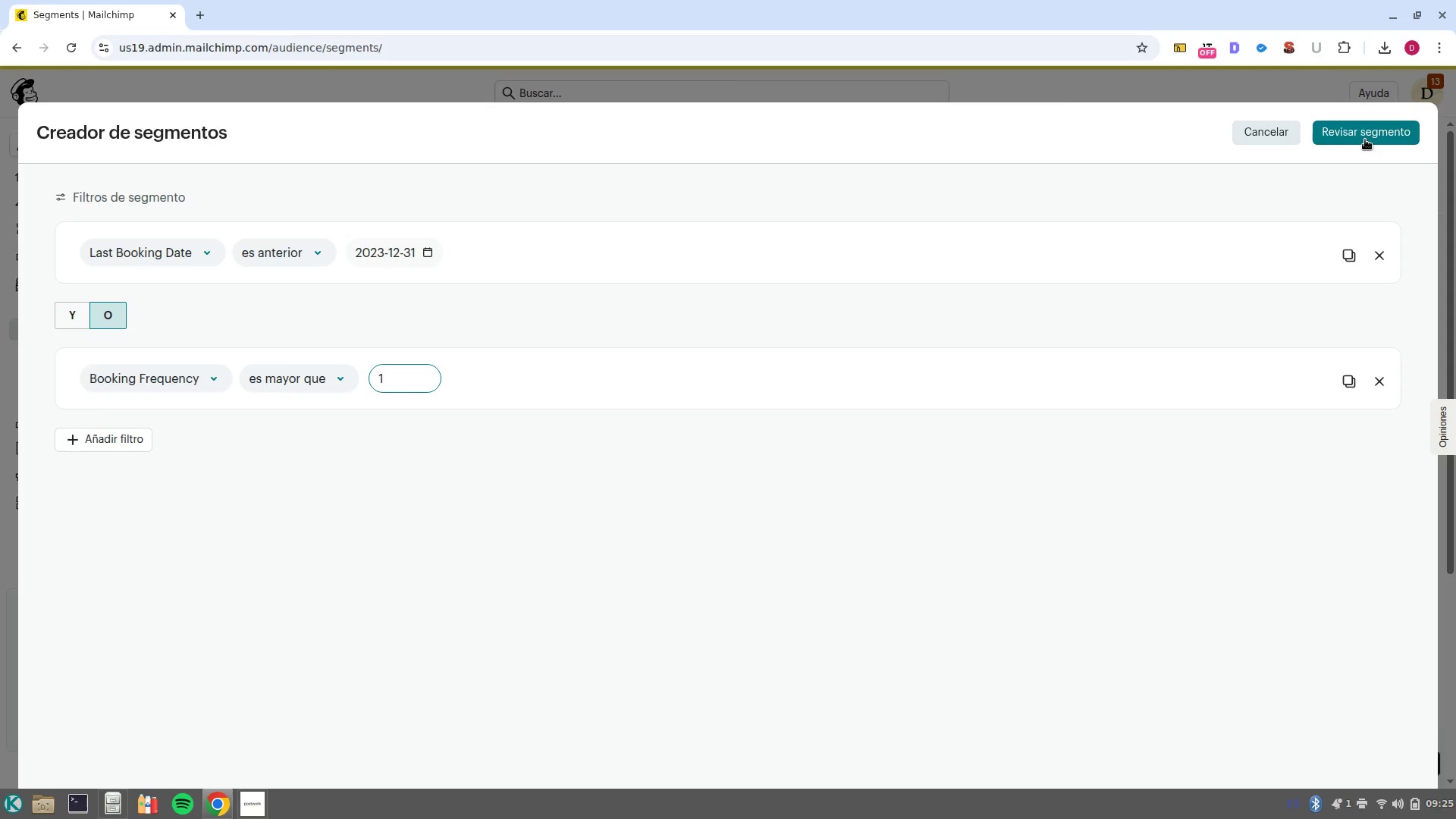 
left_click([1365, 140])
 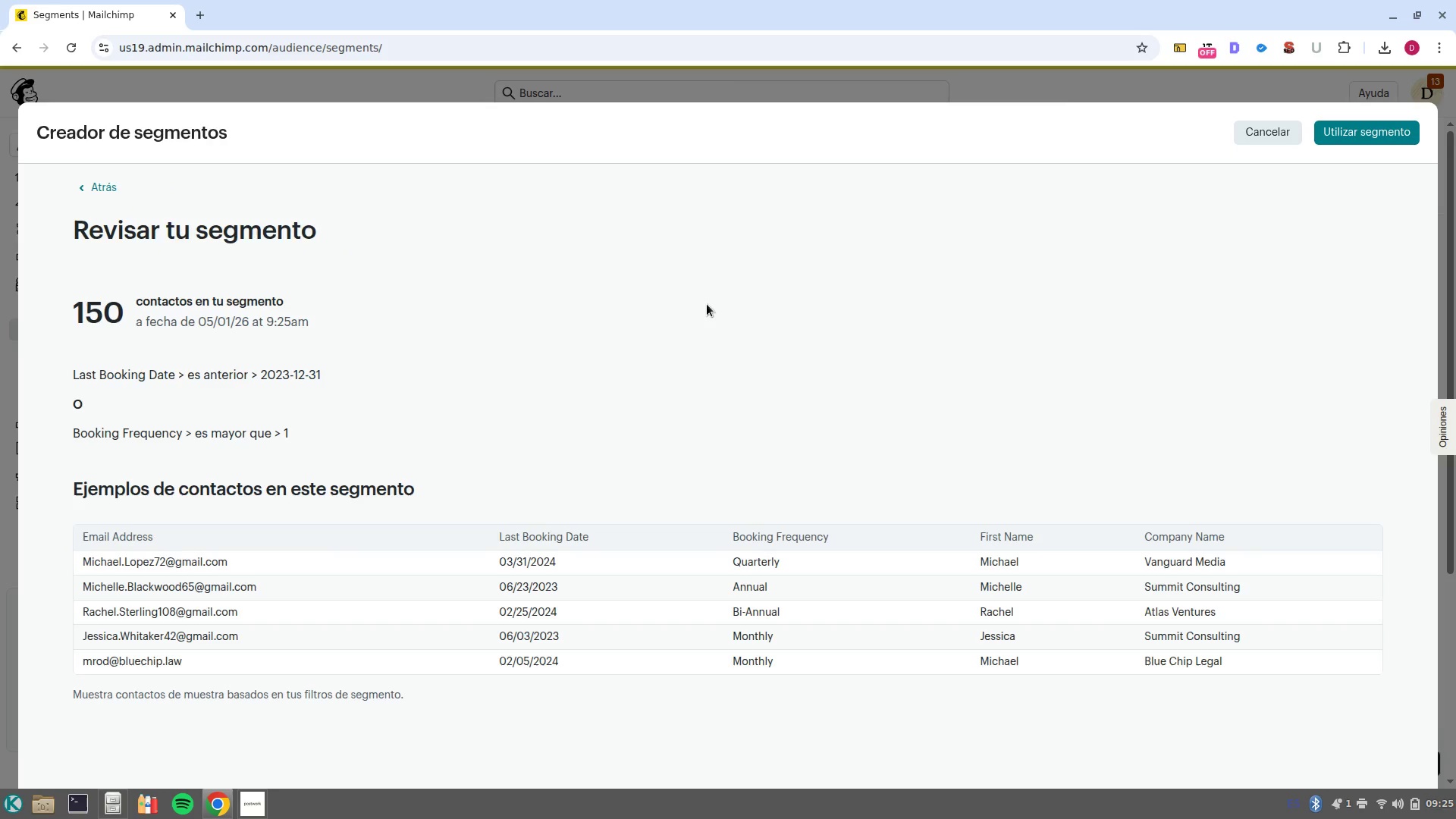 
left_click([92, 190])
 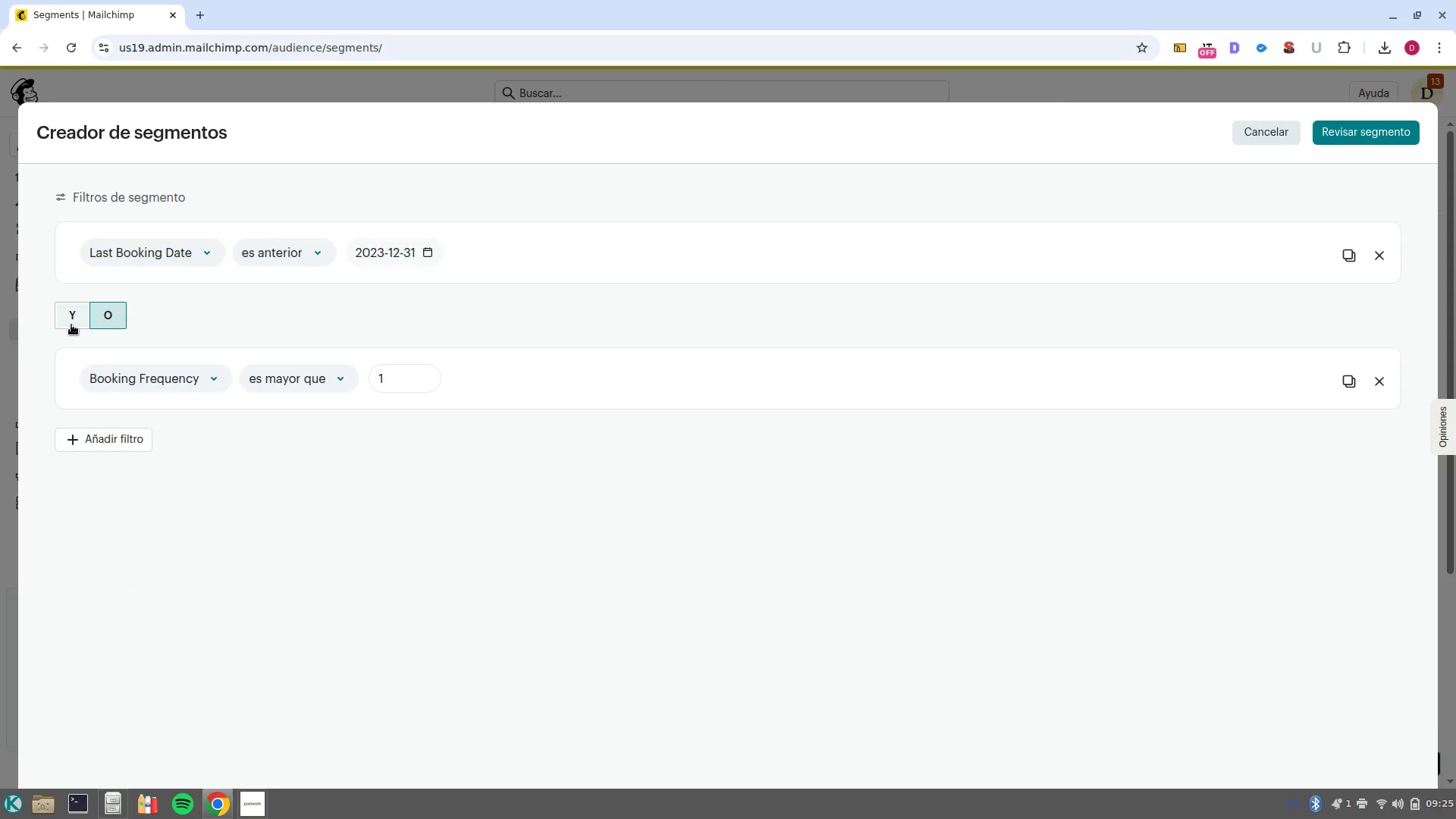 
left_click([71, 325])
 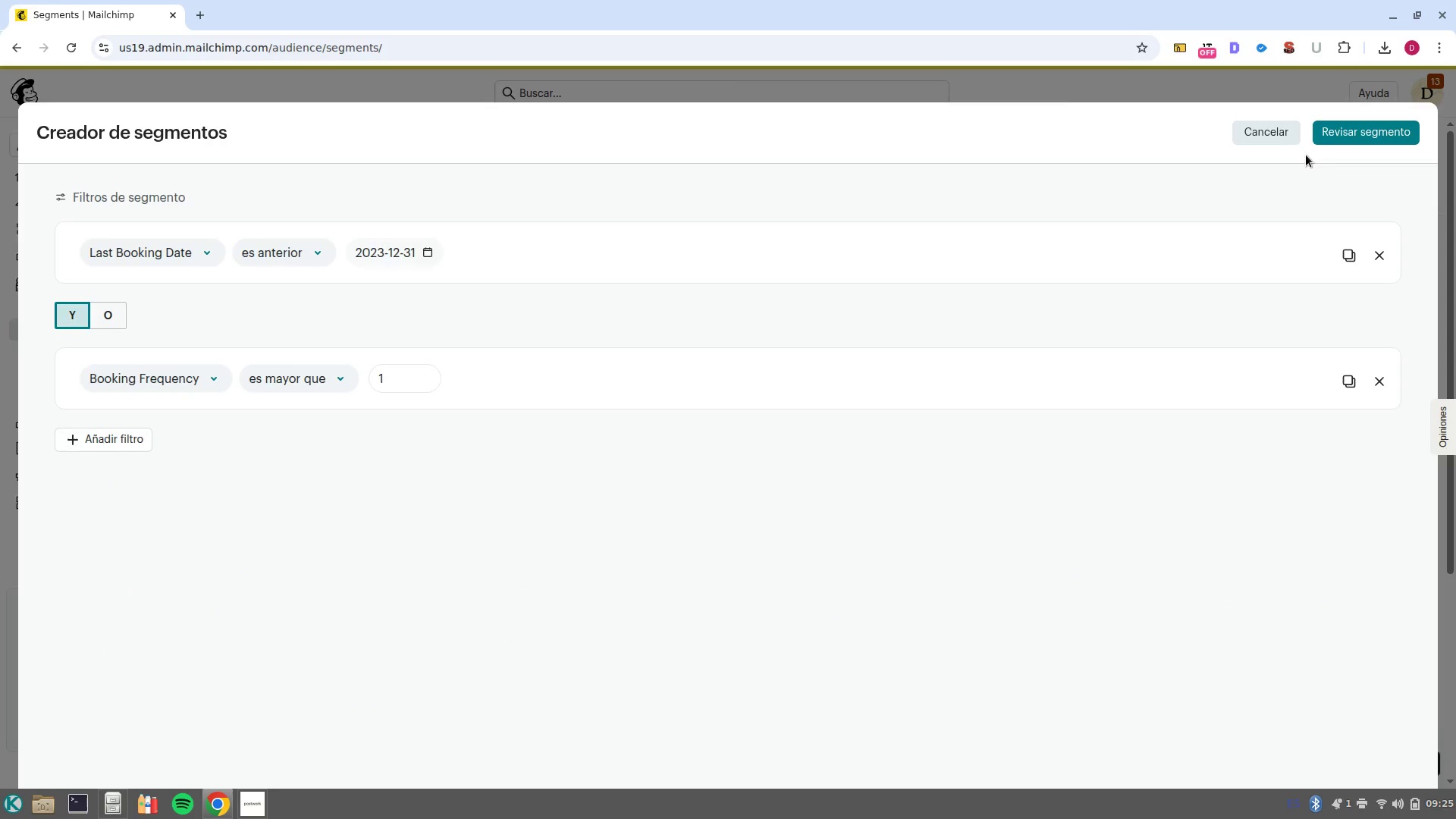 
left_click([1338, 139])
 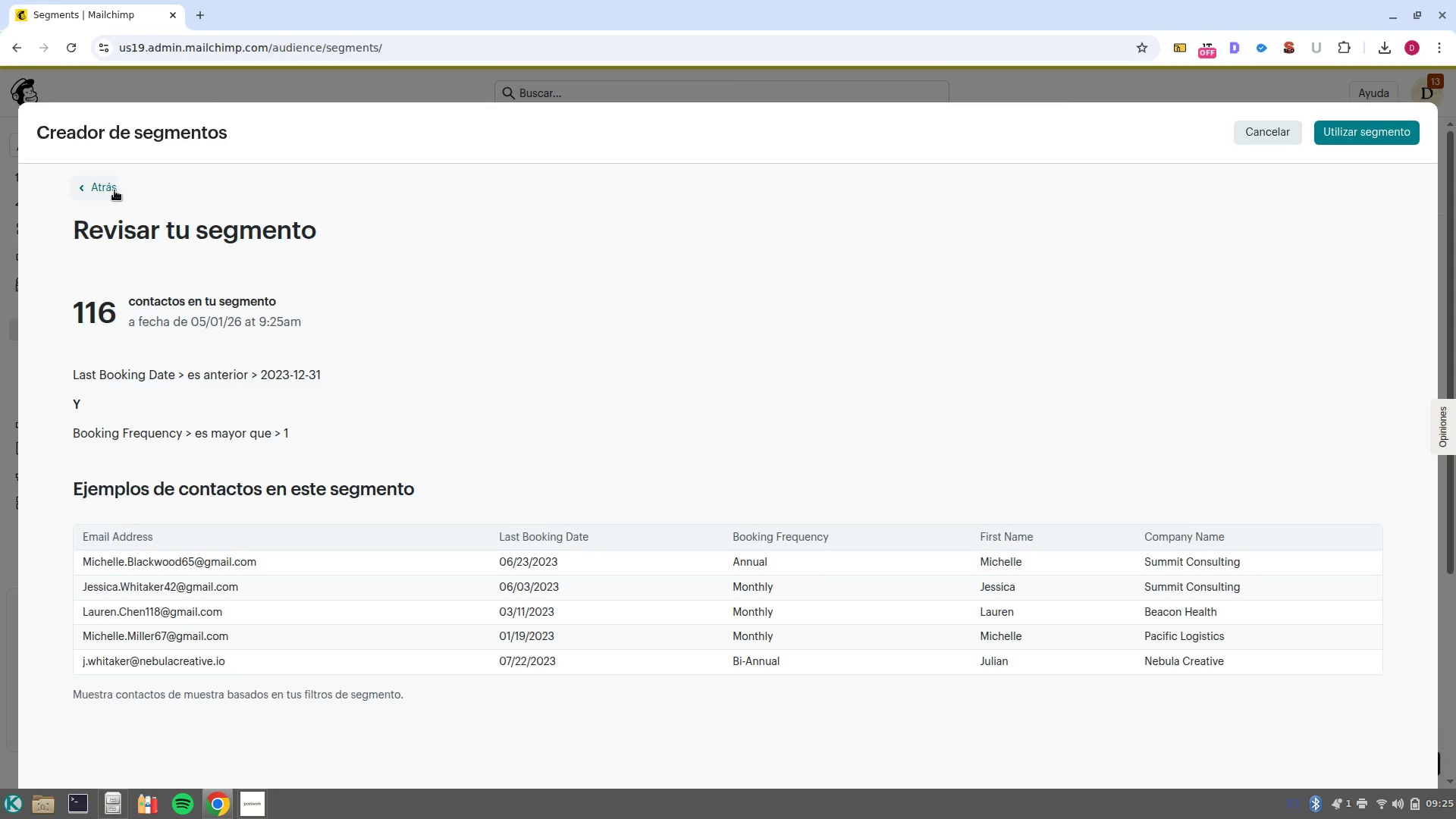 
left_click([111, 193])
 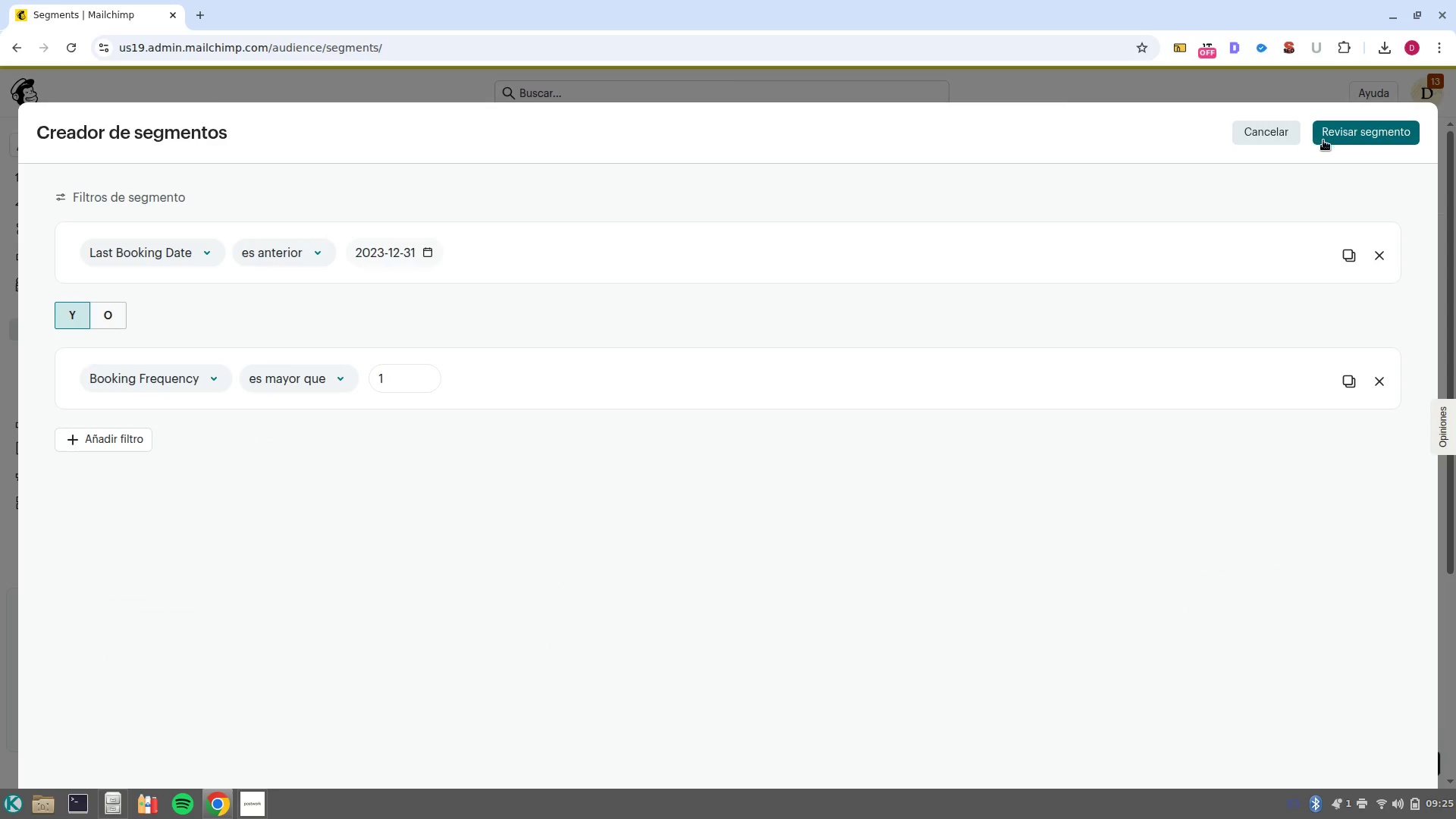 
left_click([1344, 140])
 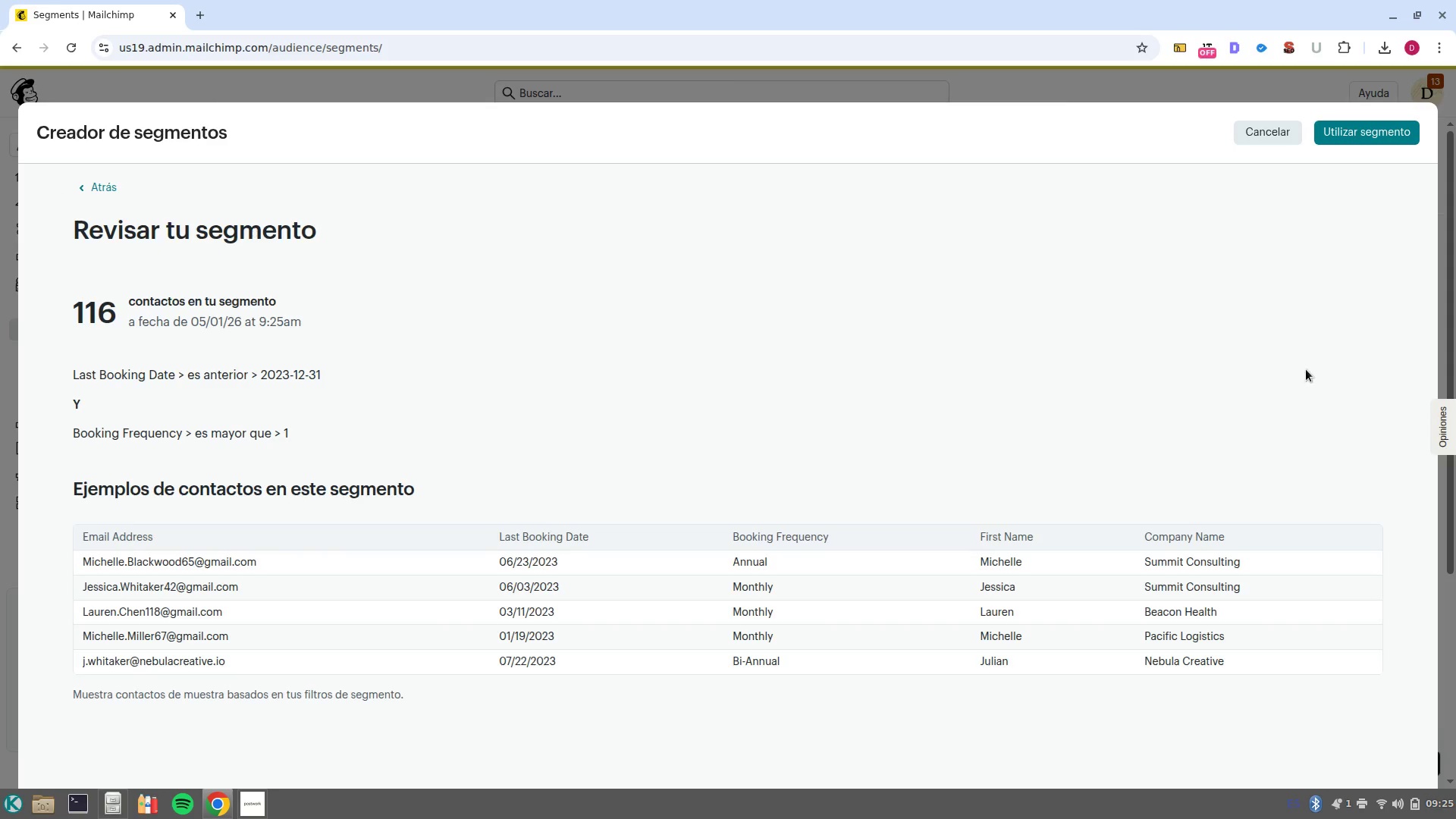 
scroll: coordinate [1239, 372], scroll_direction: down, amount: 5.0
 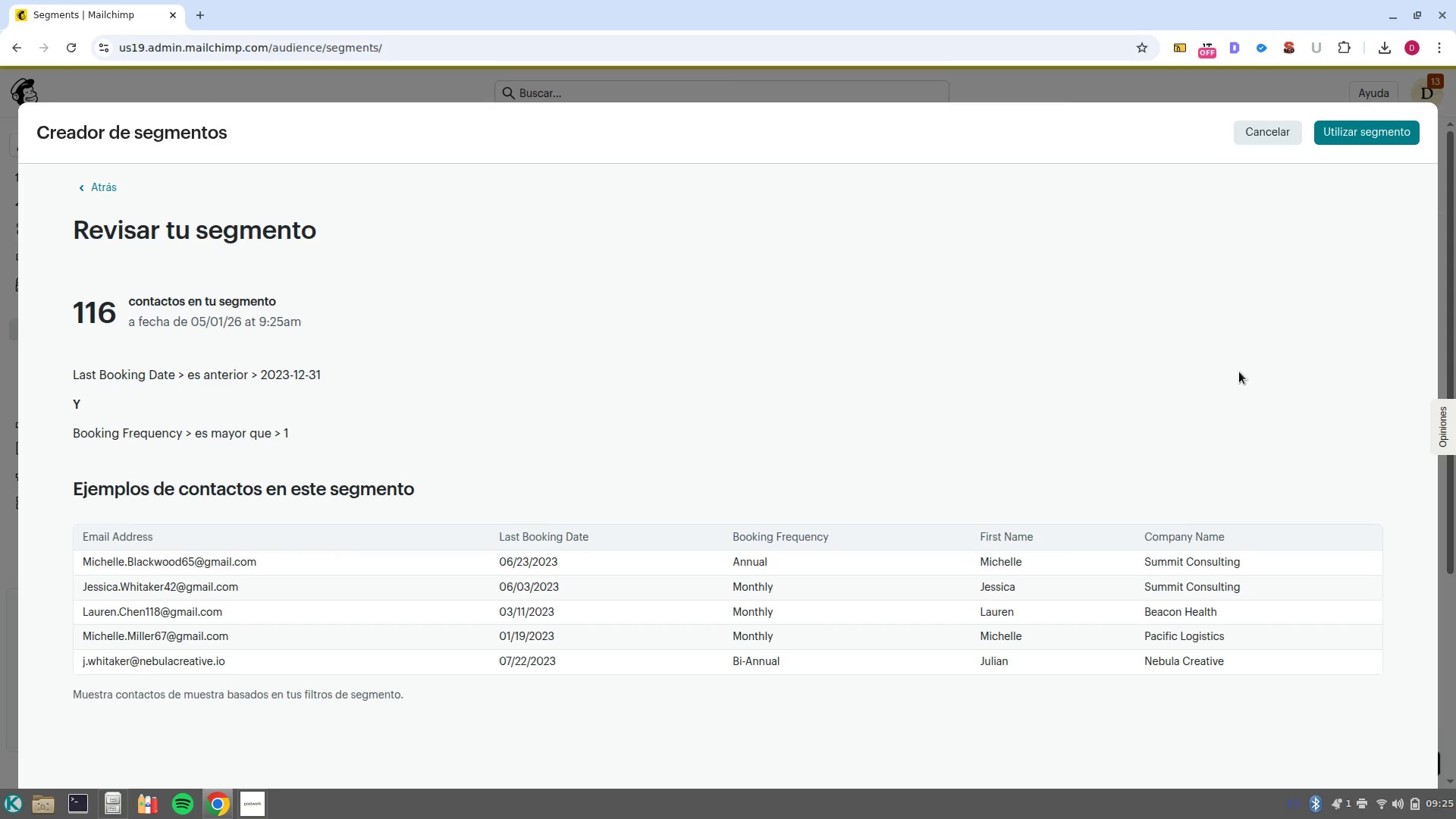 
key(PrintScreen)
 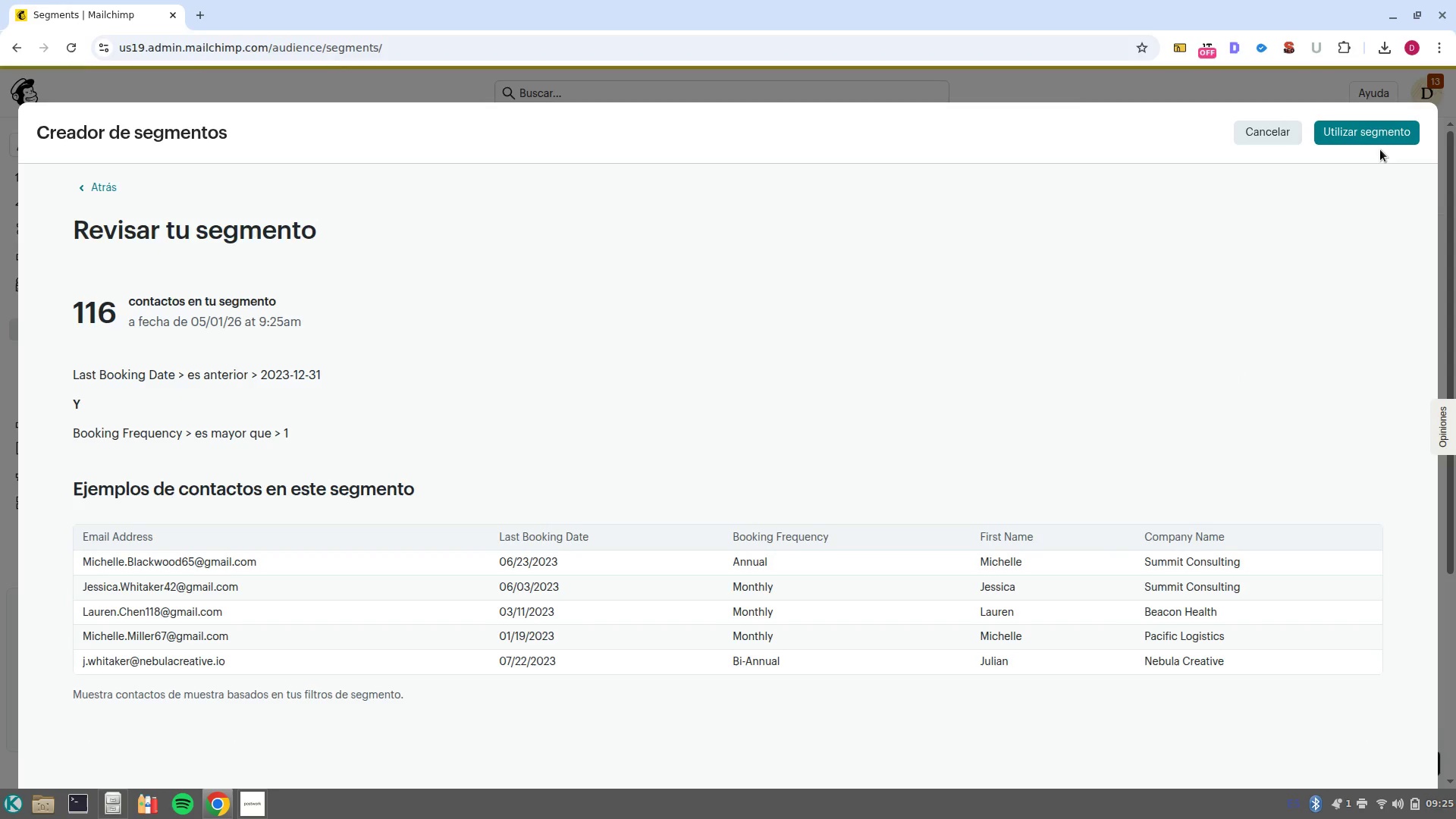 
left_click([1382, 141])
 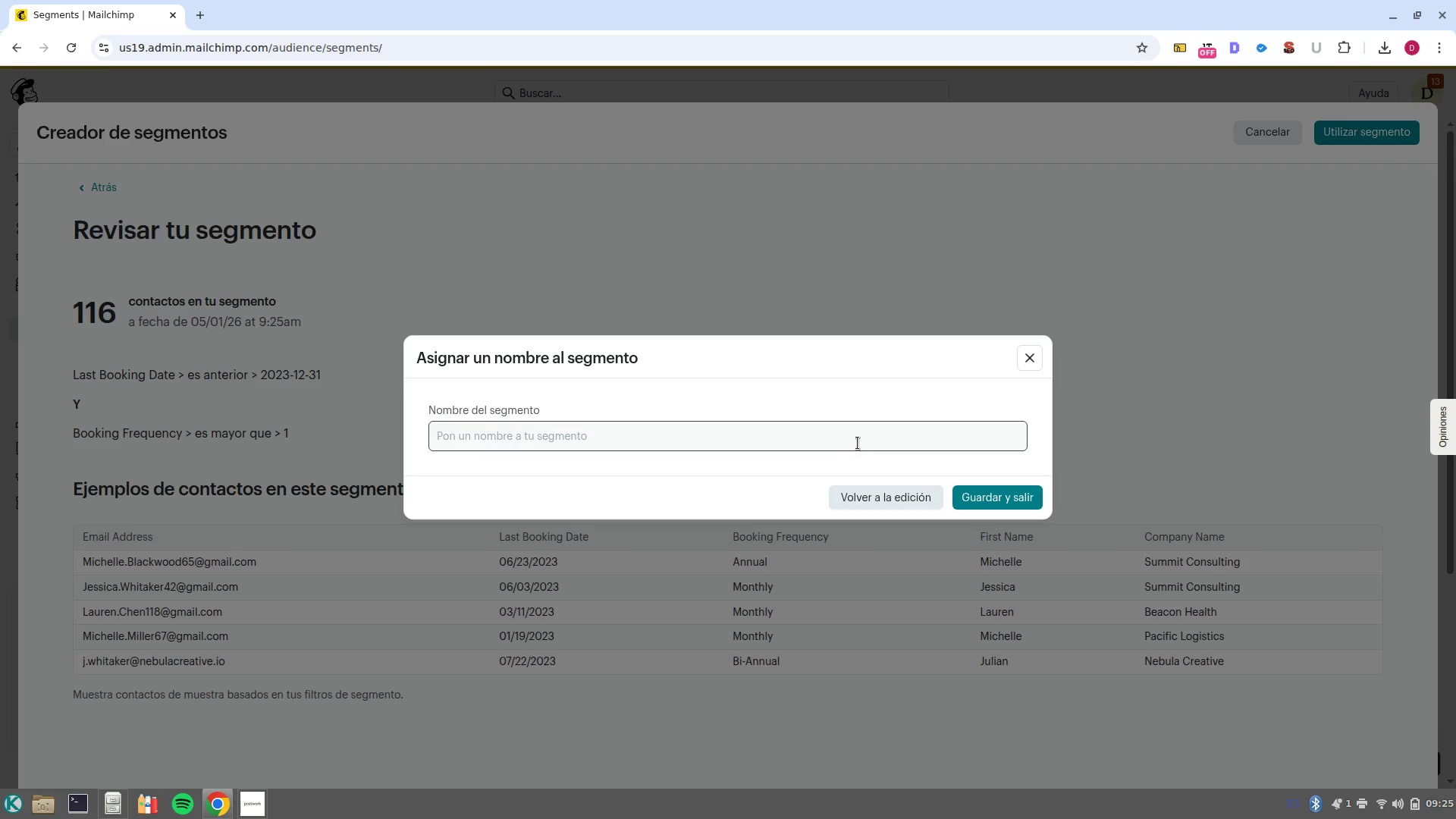 
left_click([858, 441])
 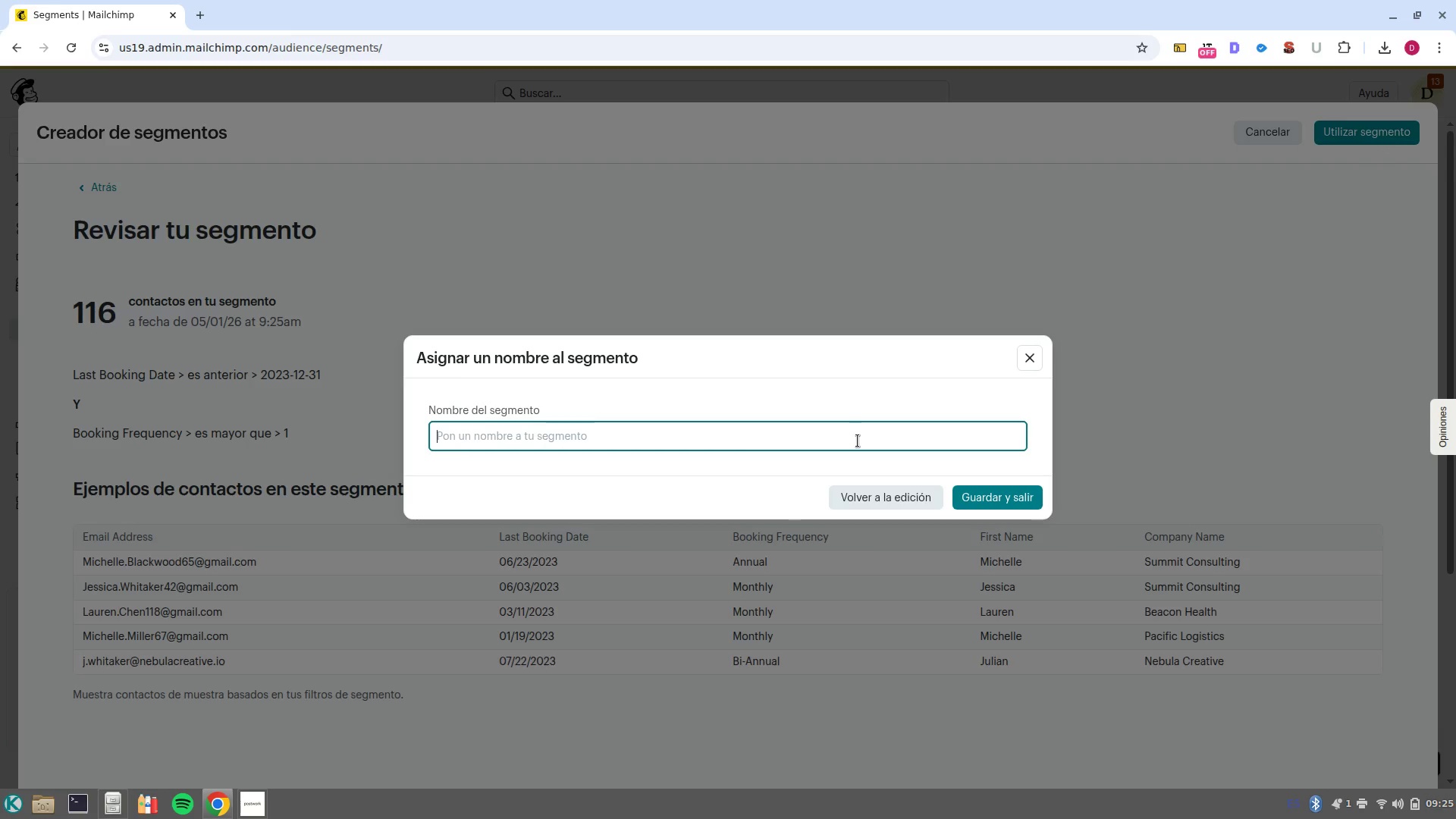 
type(^ month inactive leads)
 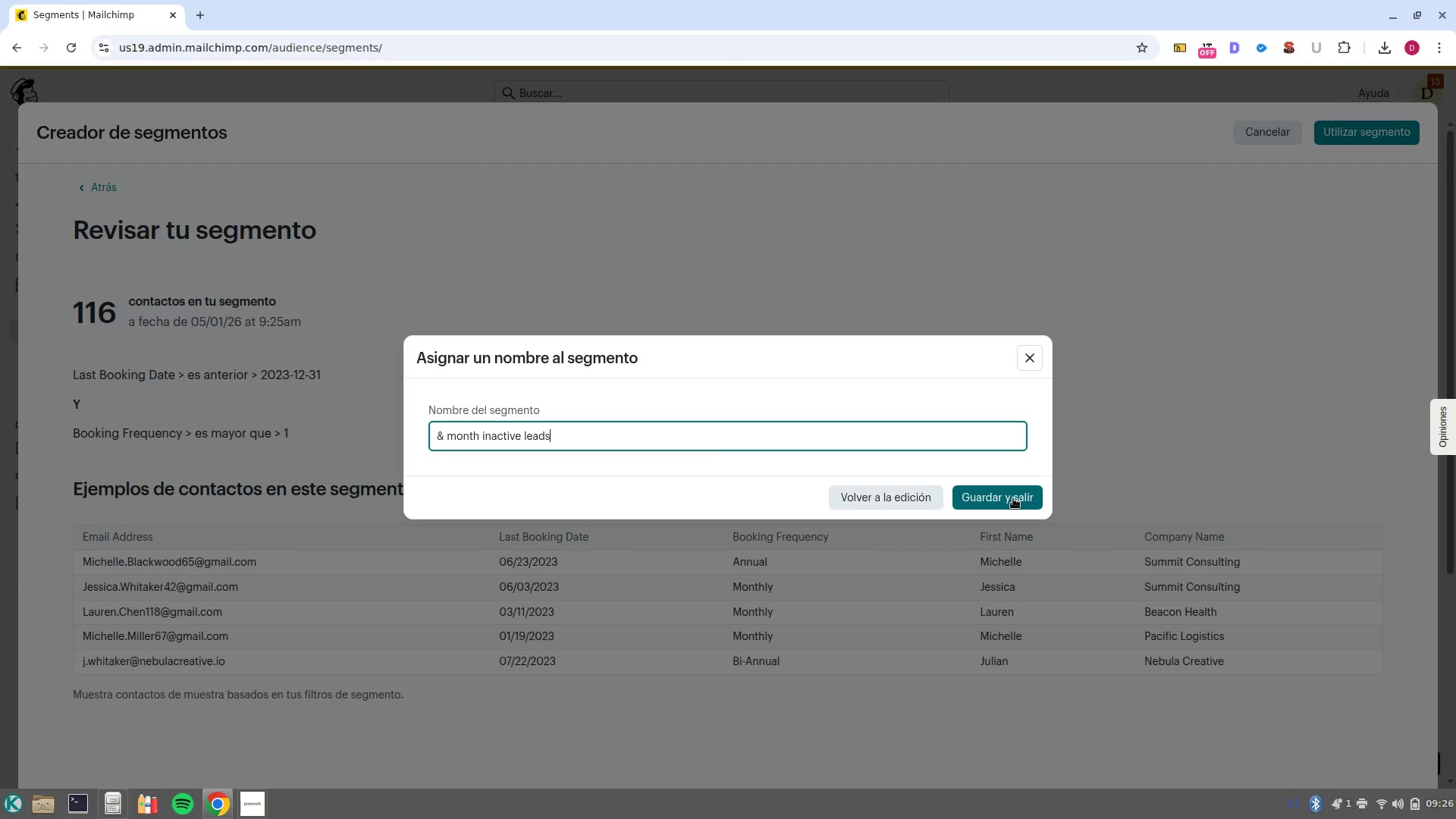 
wait(31.83)
 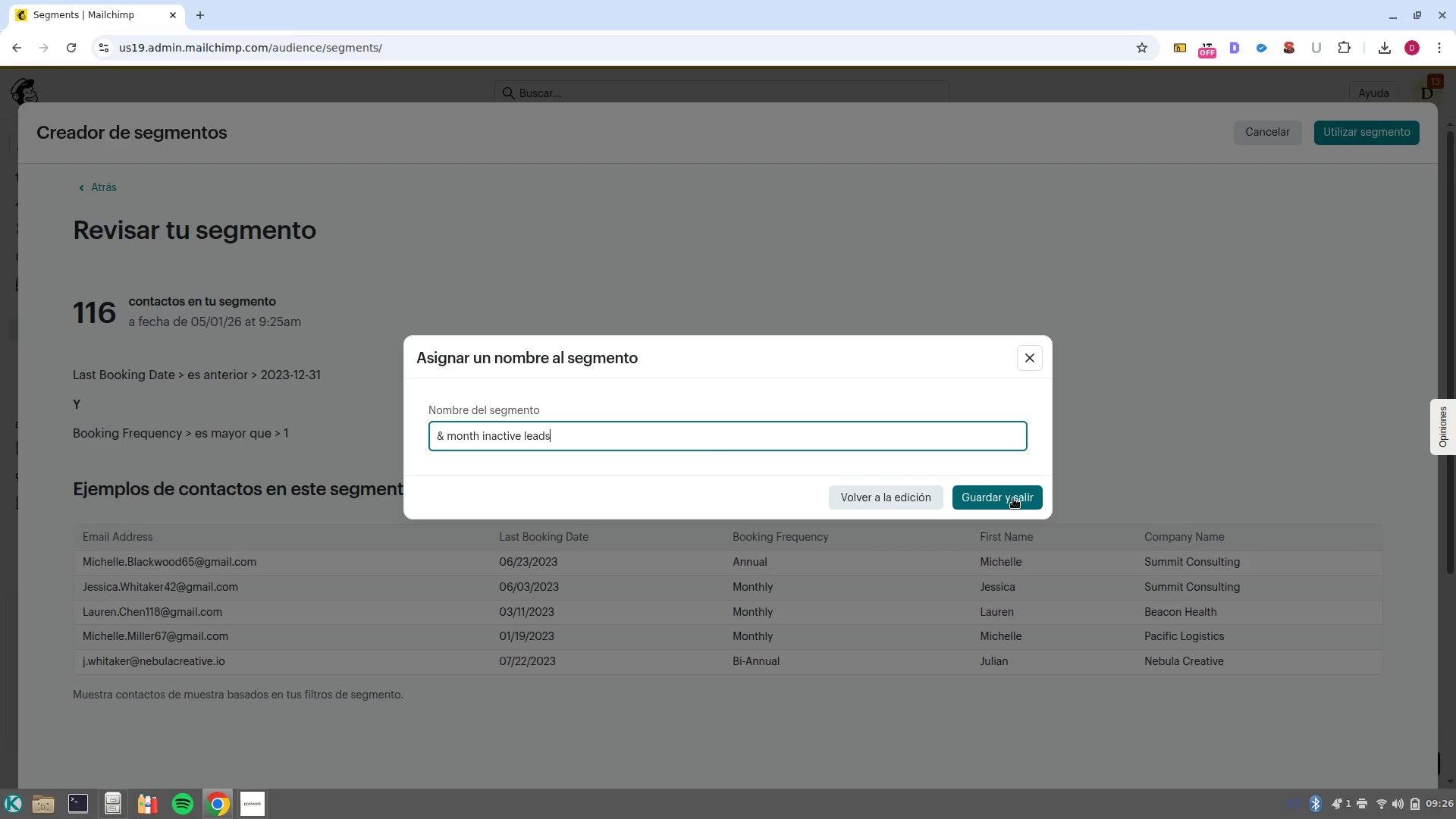 
left_click([1013, 498])
 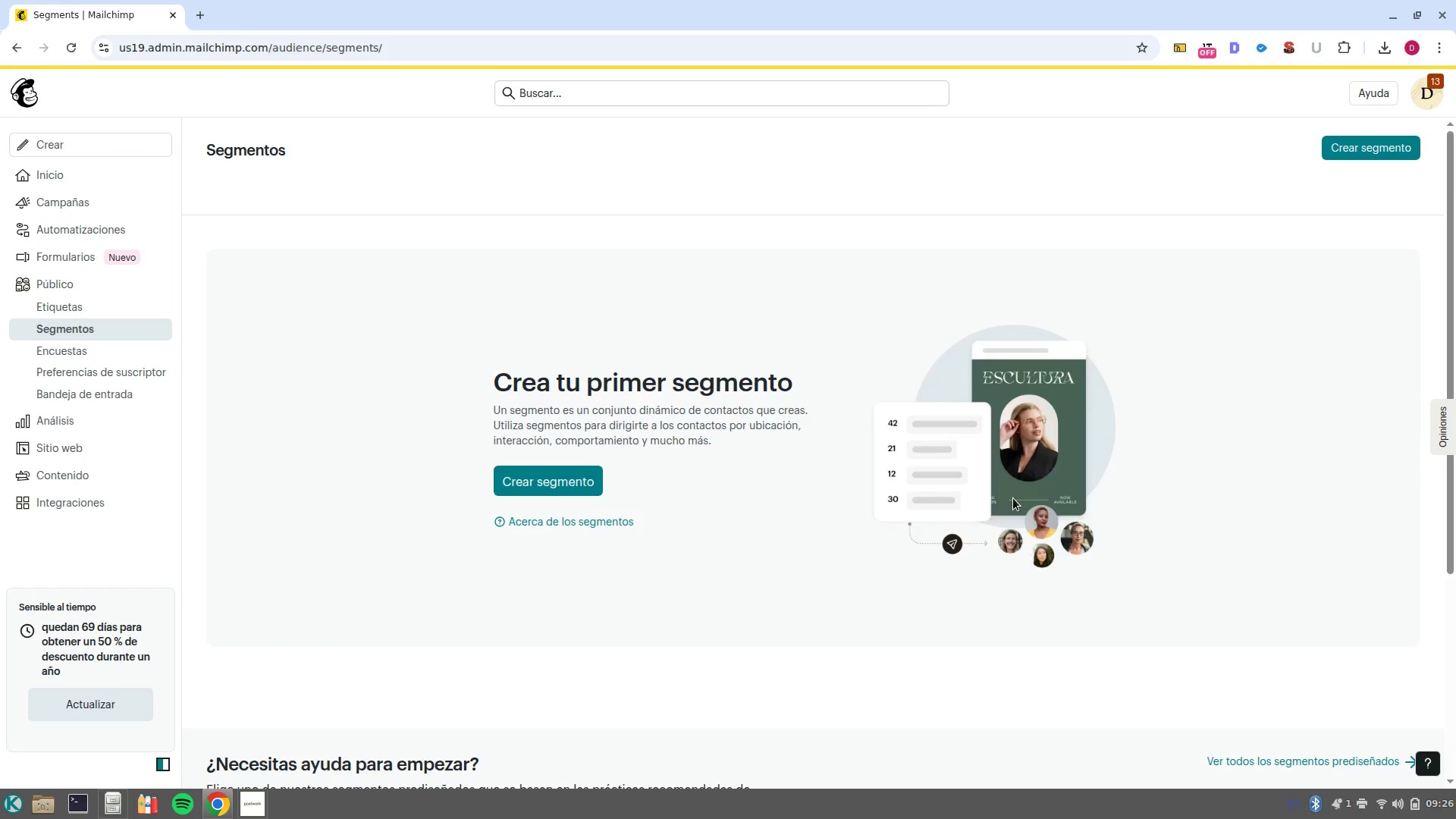 
wait(8.26)
 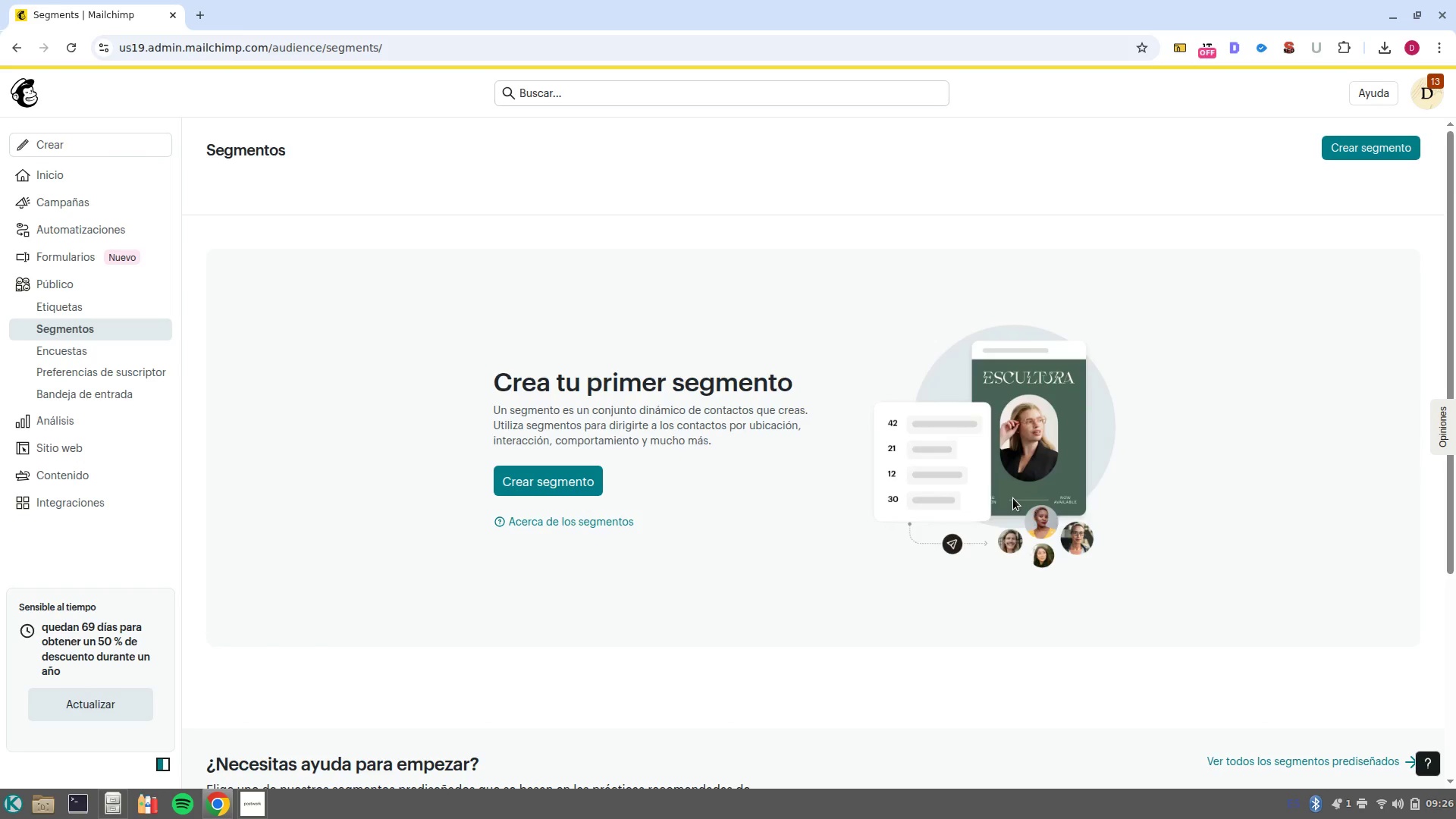 
left_click([111, 287])
 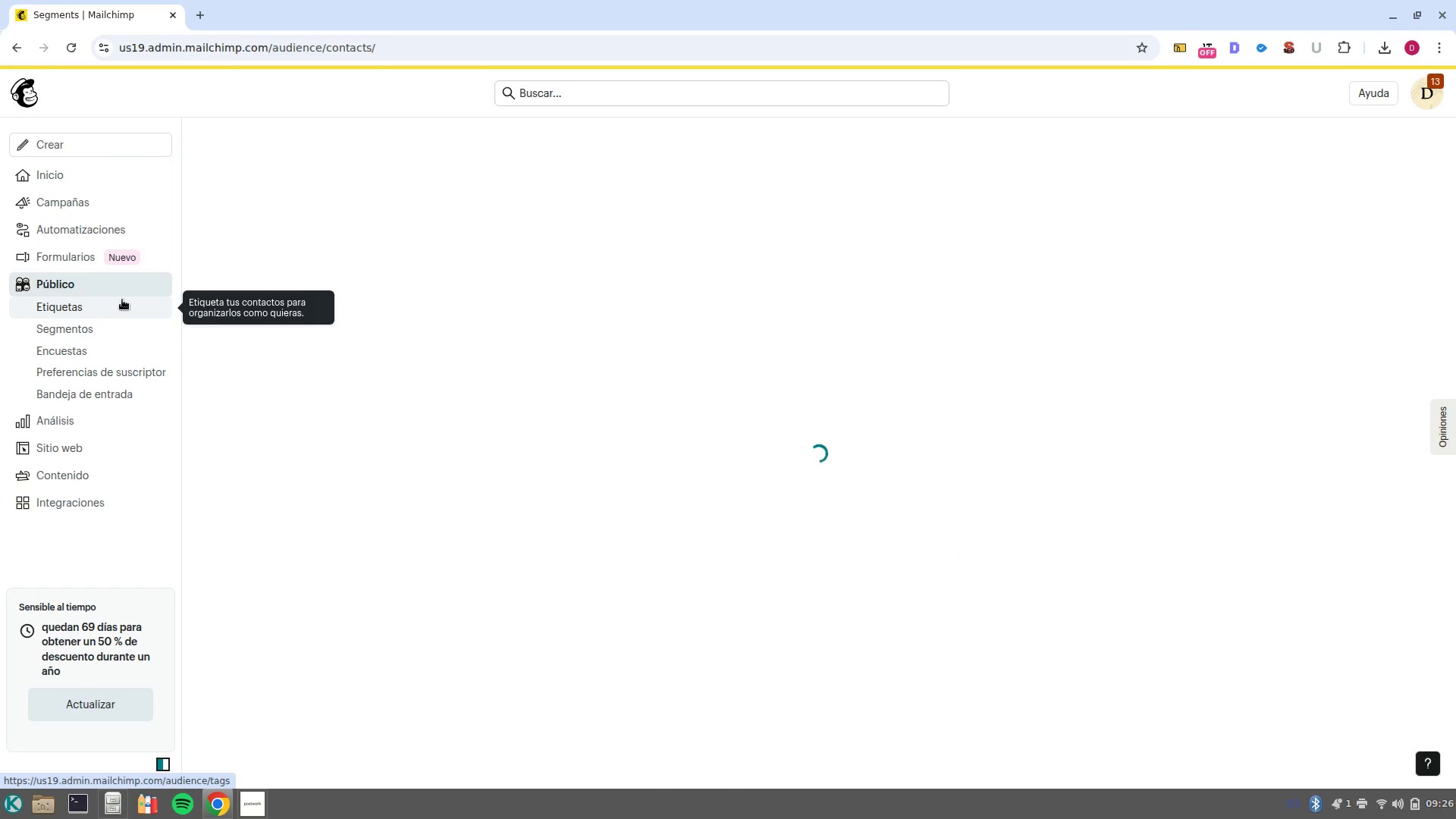 
mouse_move([733, 499])
 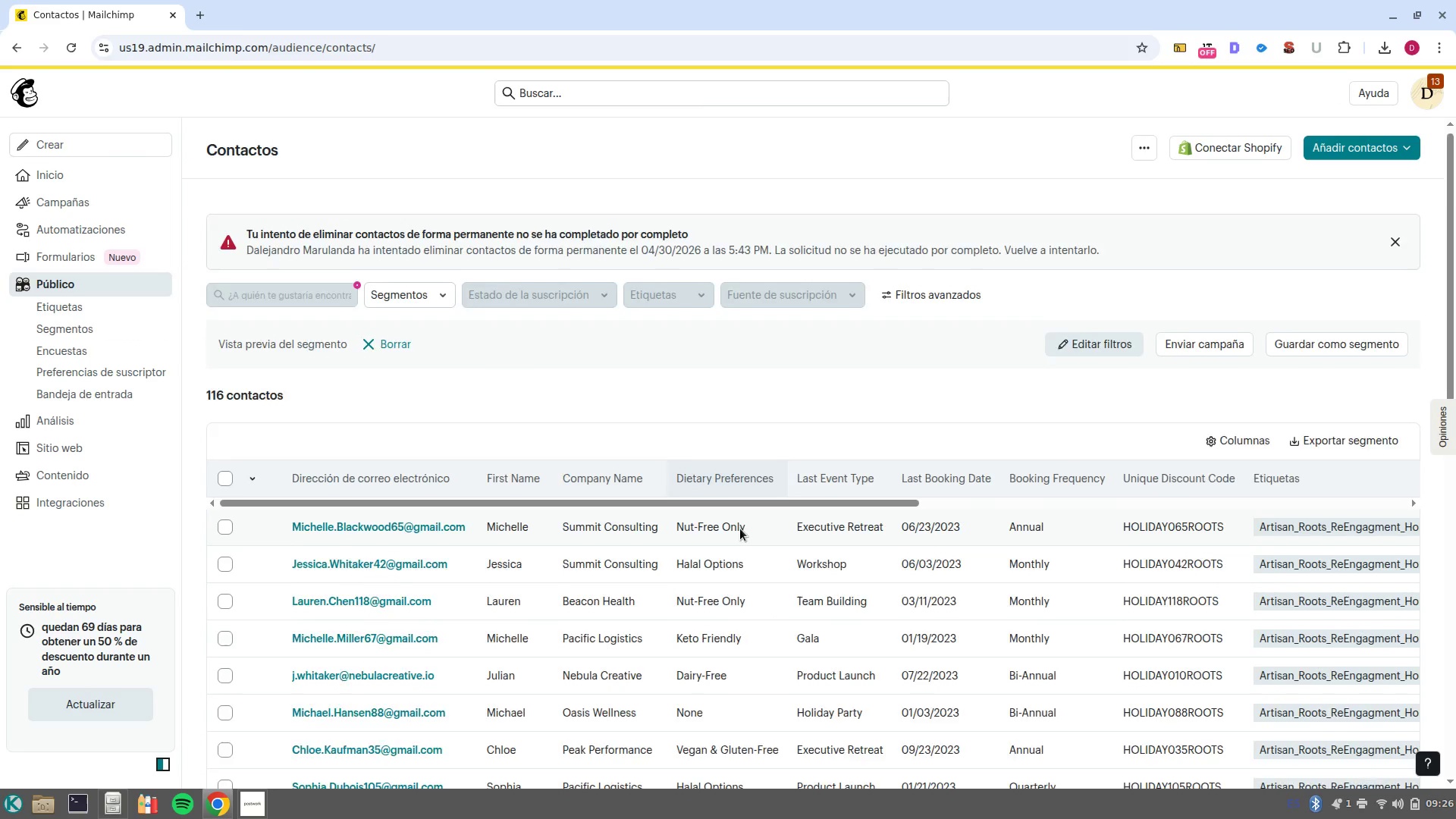 
scroll: coordinate [741, 529], scroll_direction: down, amount: 2.0
 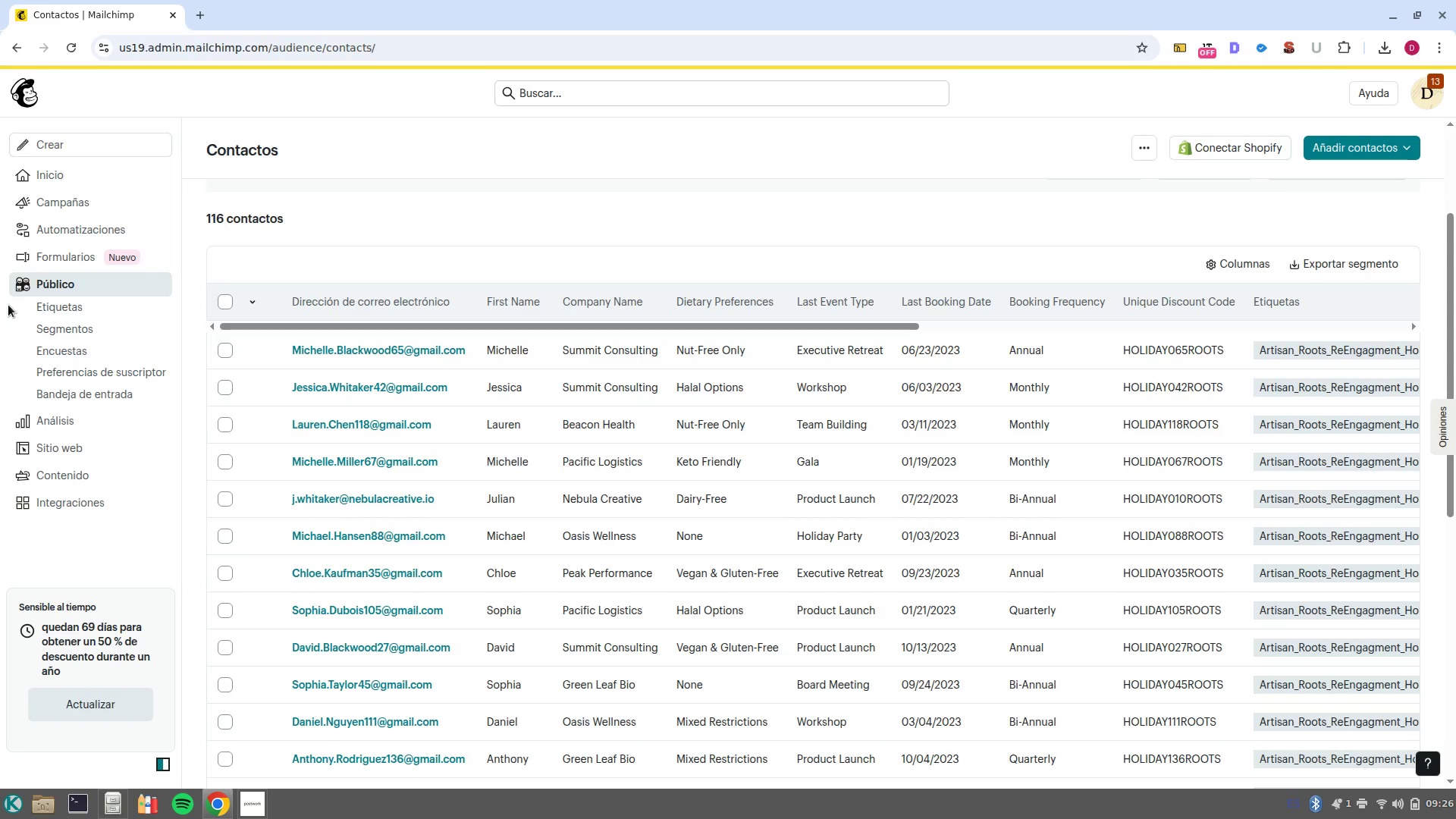 
left_click([65, 329])
 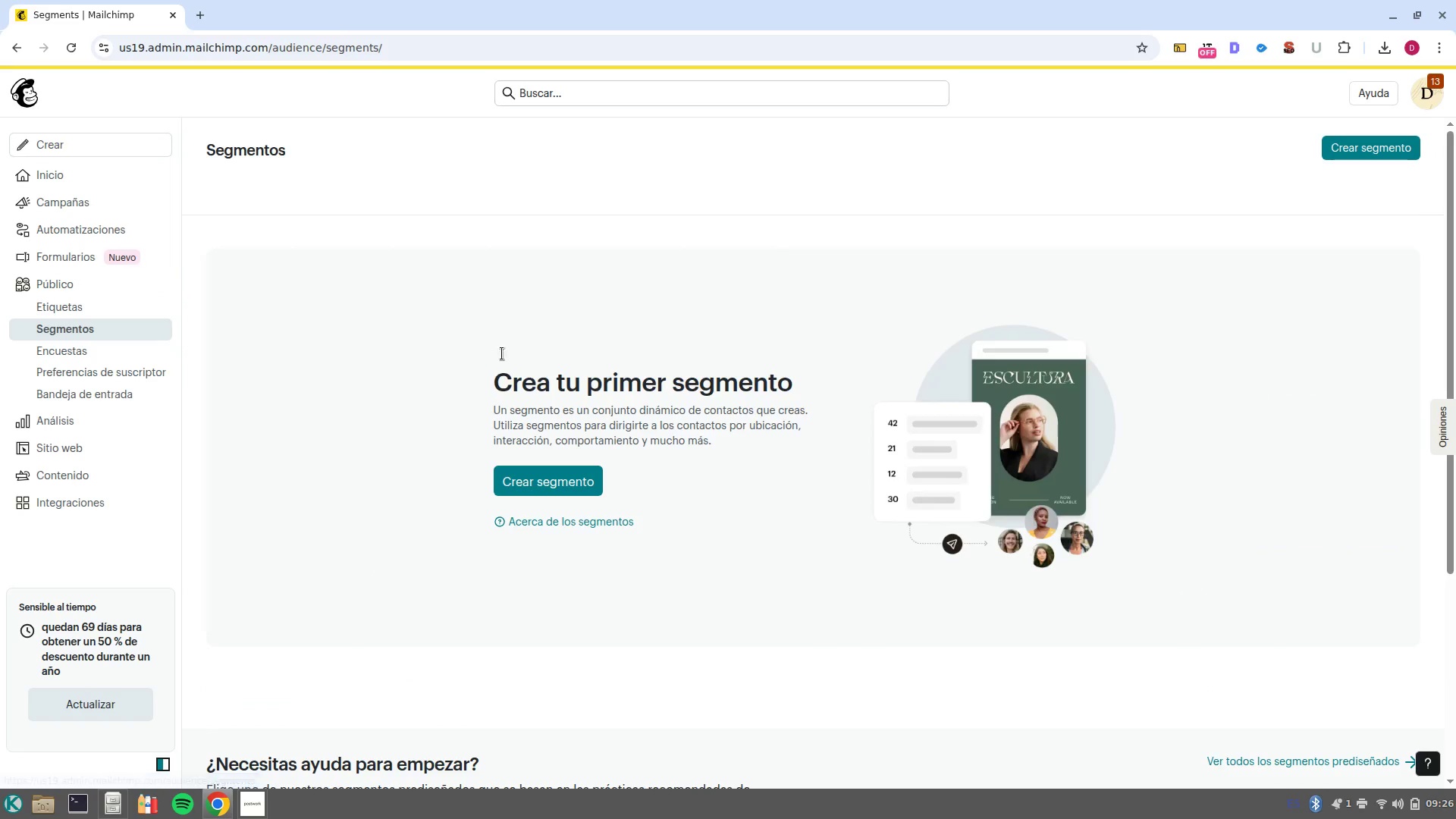 
mouse_move([103, 181])
 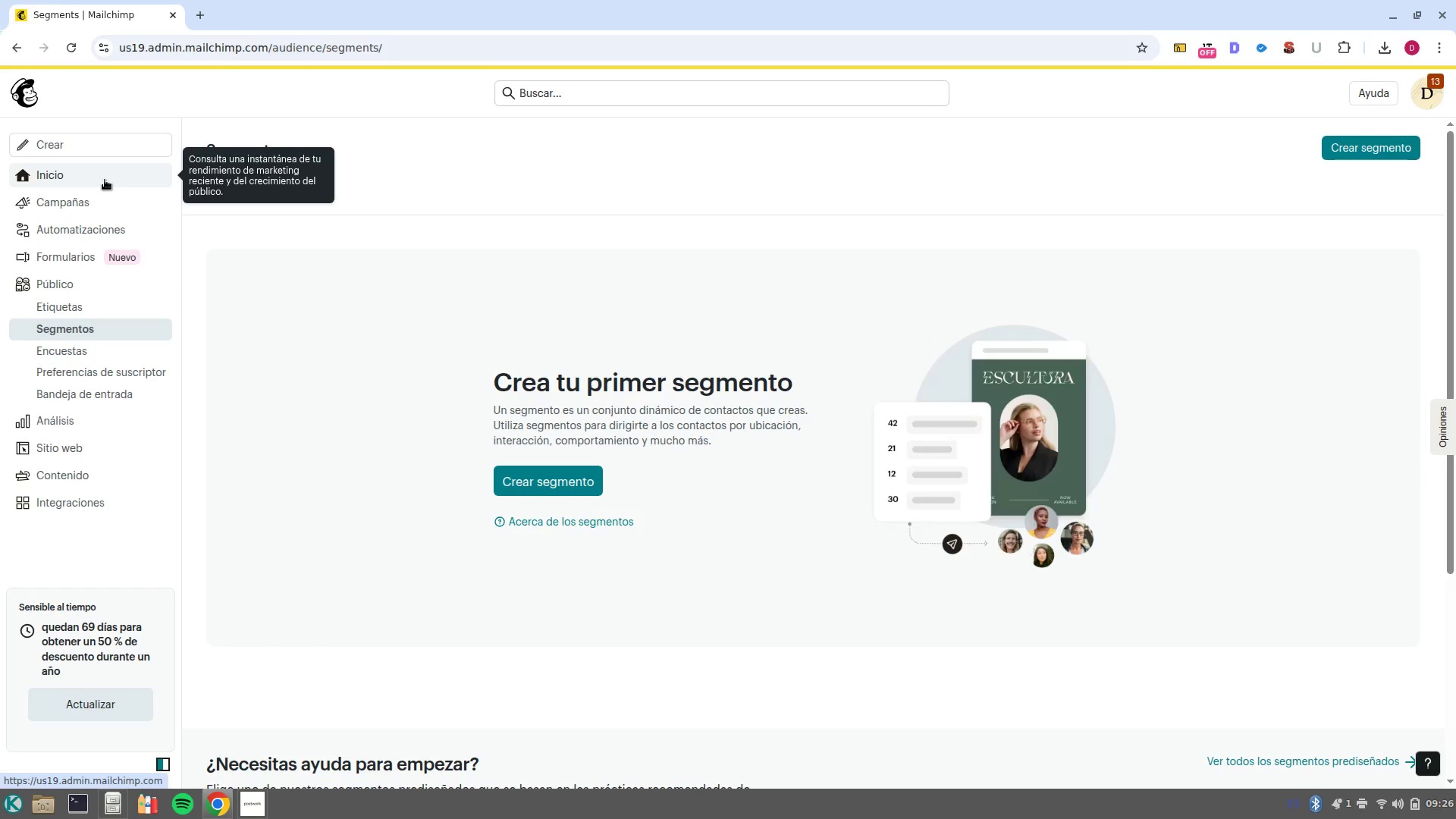 
wait(13.6)
 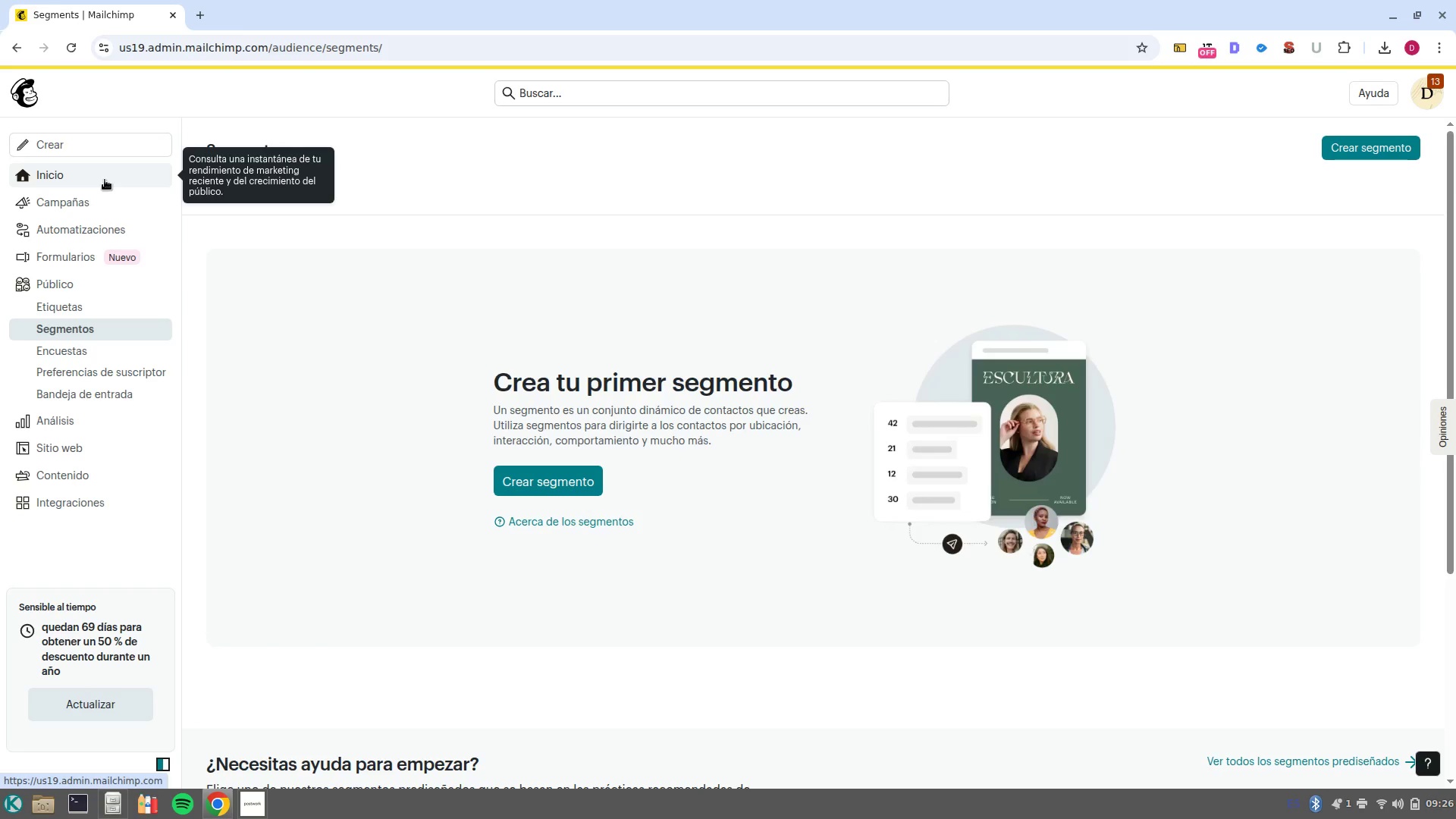 
mouse_move([149, 170])
 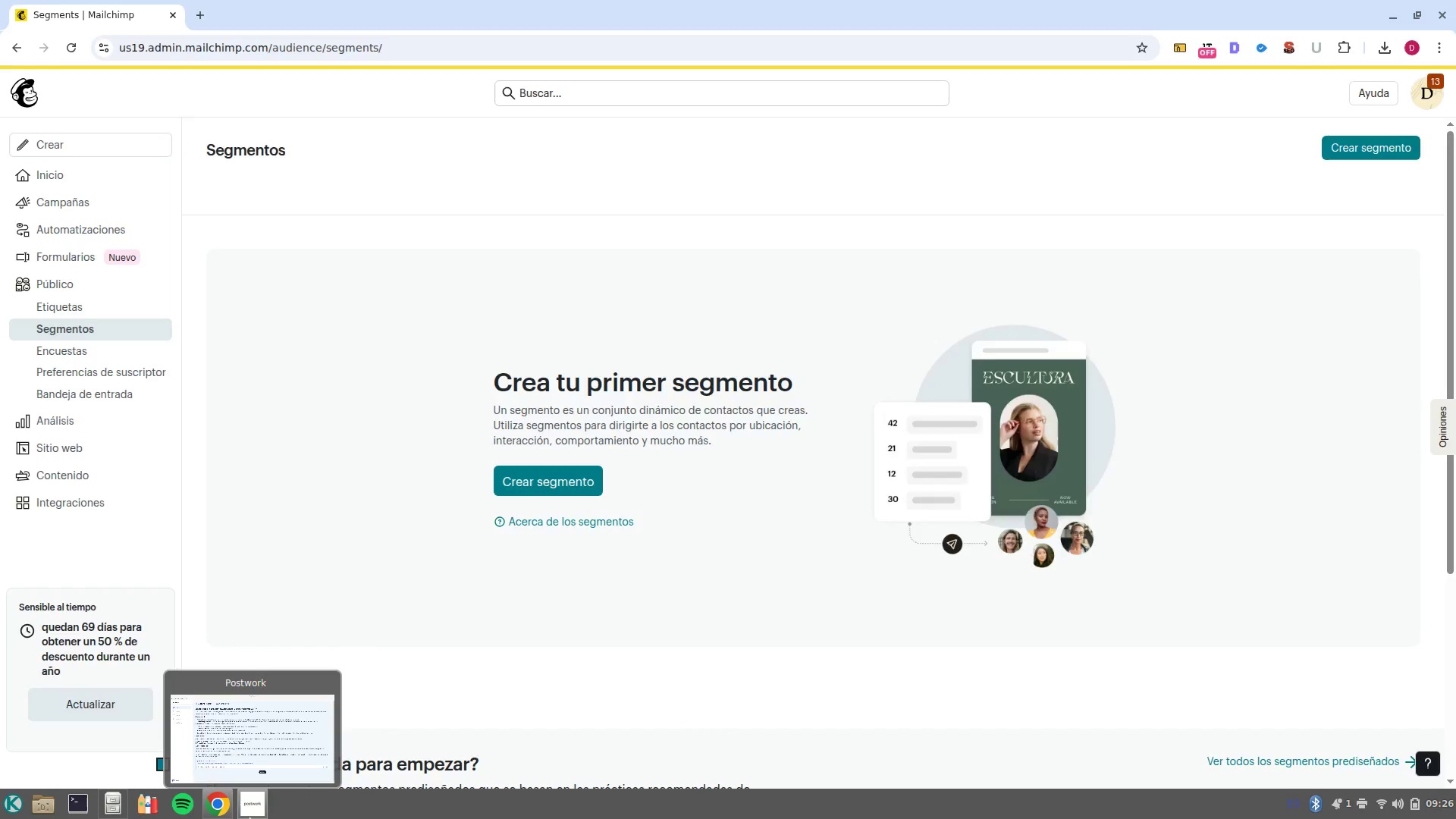 
left_click([271, 752])